 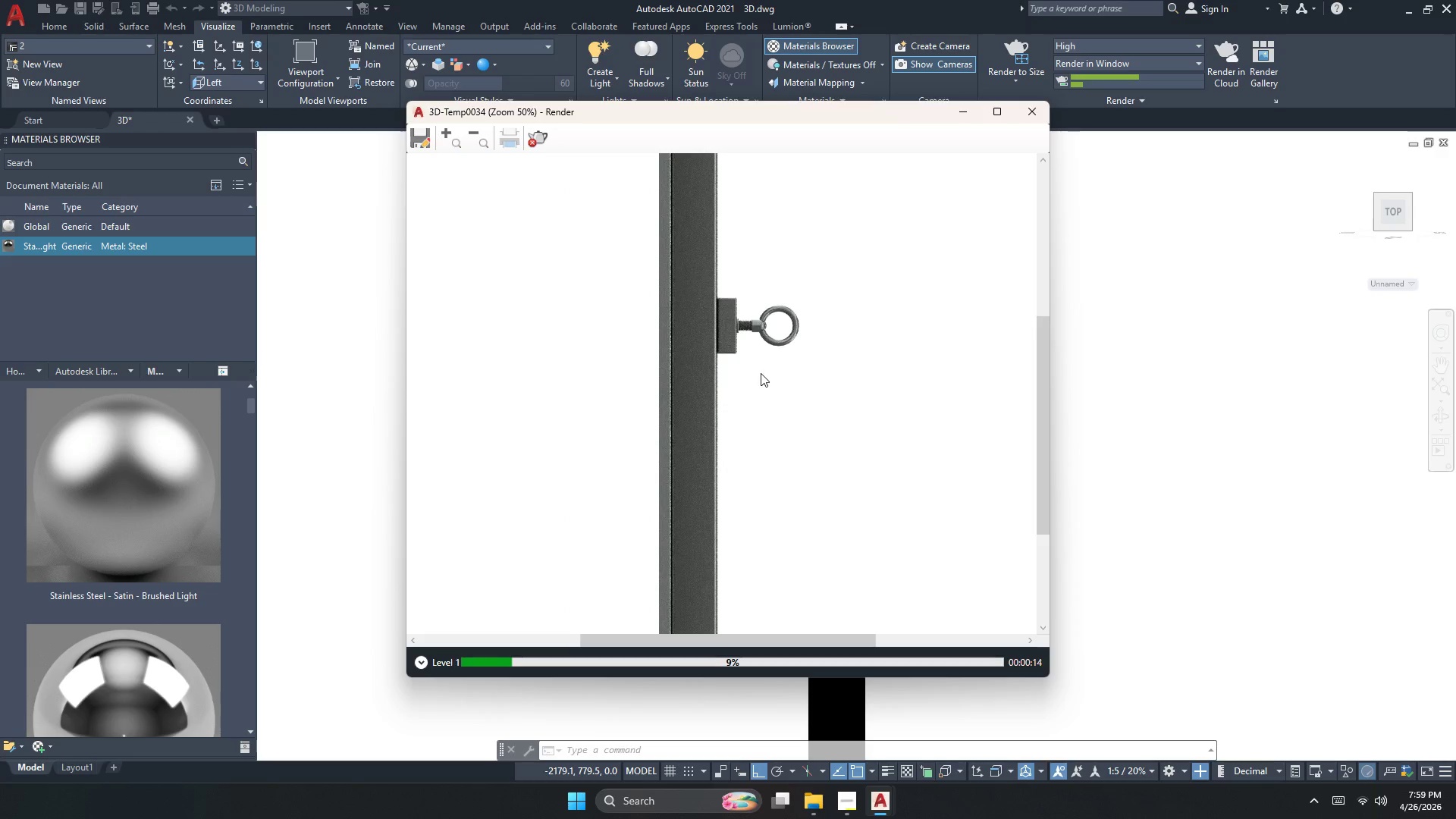 
left_click([527, 138])
 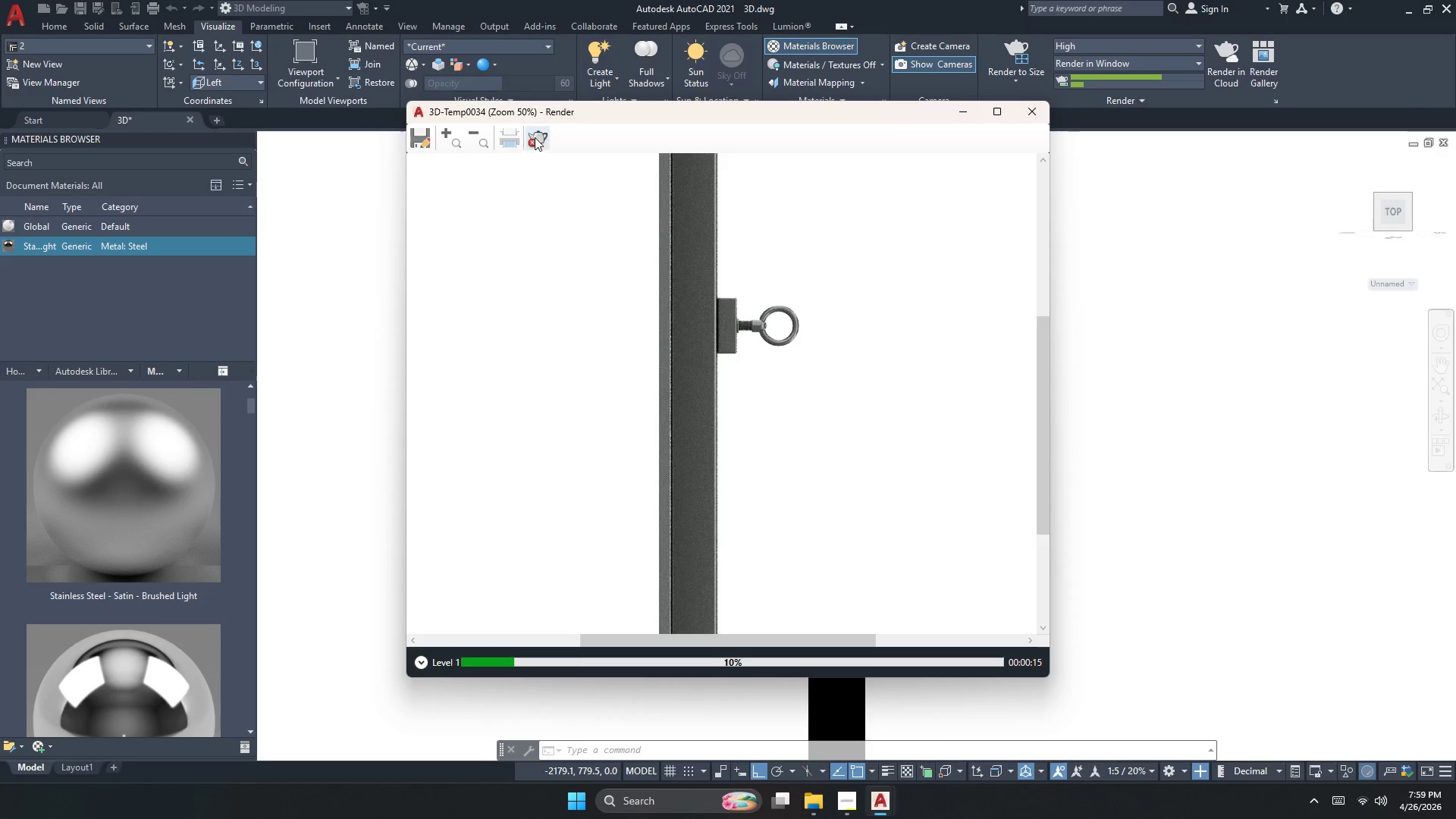 
left_click([538, 136])
 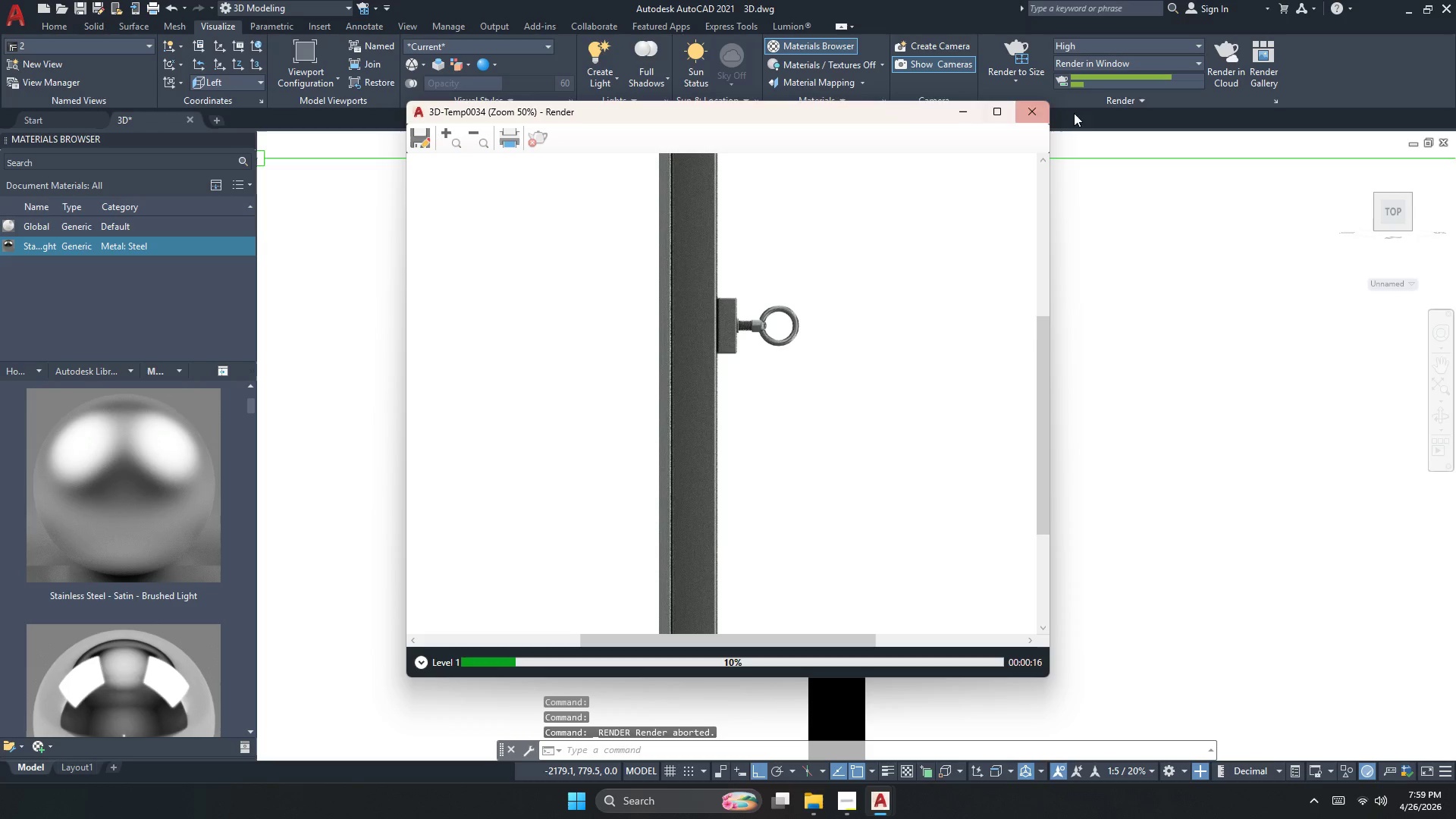 
left_click([1024, 110])
 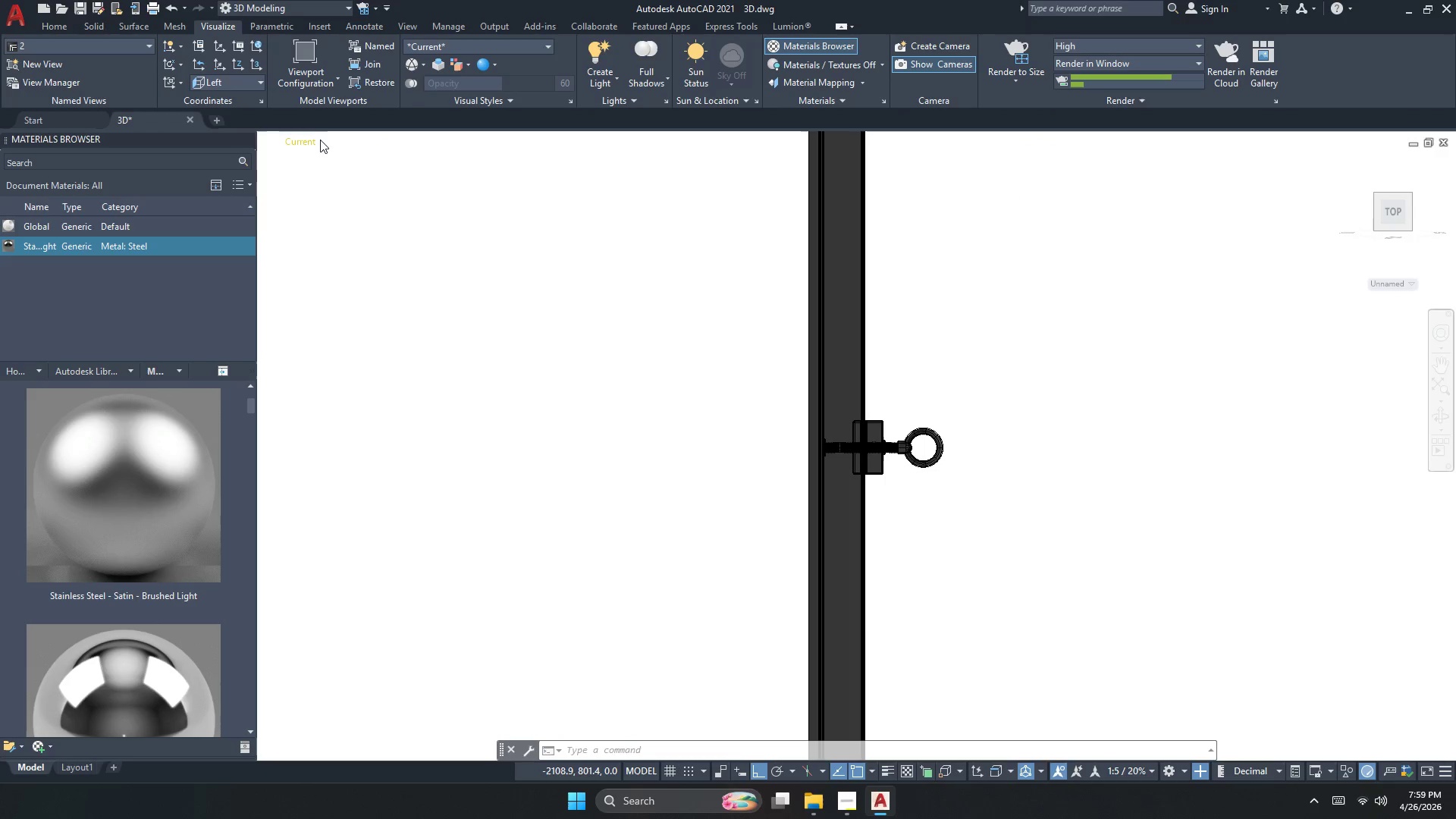 
left_click([310, 141])
 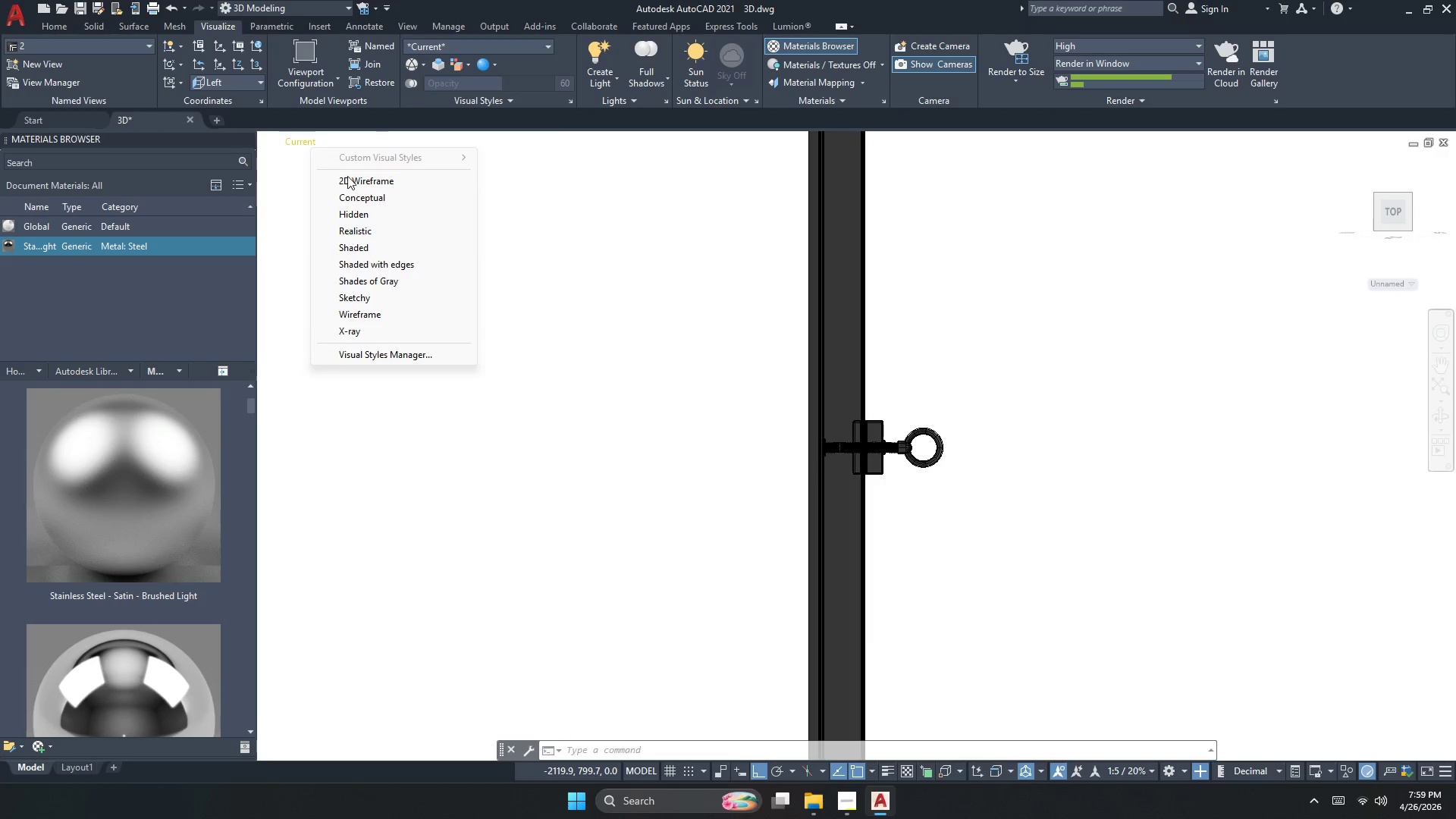 
left_click([350, 178])
 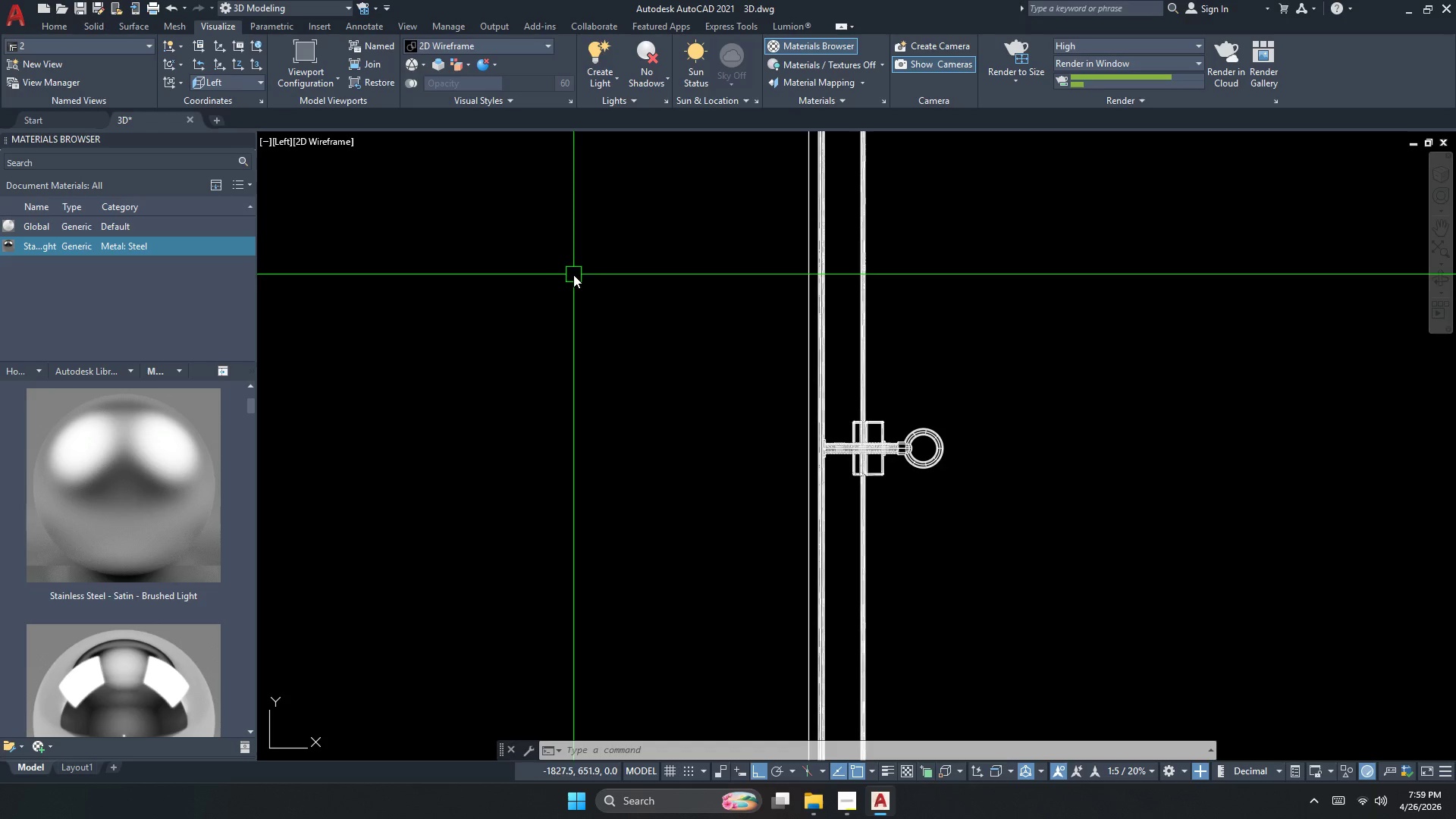 
left_click_drag(start_coordinate=[873, 448], to_coordinate=[863, 434])
 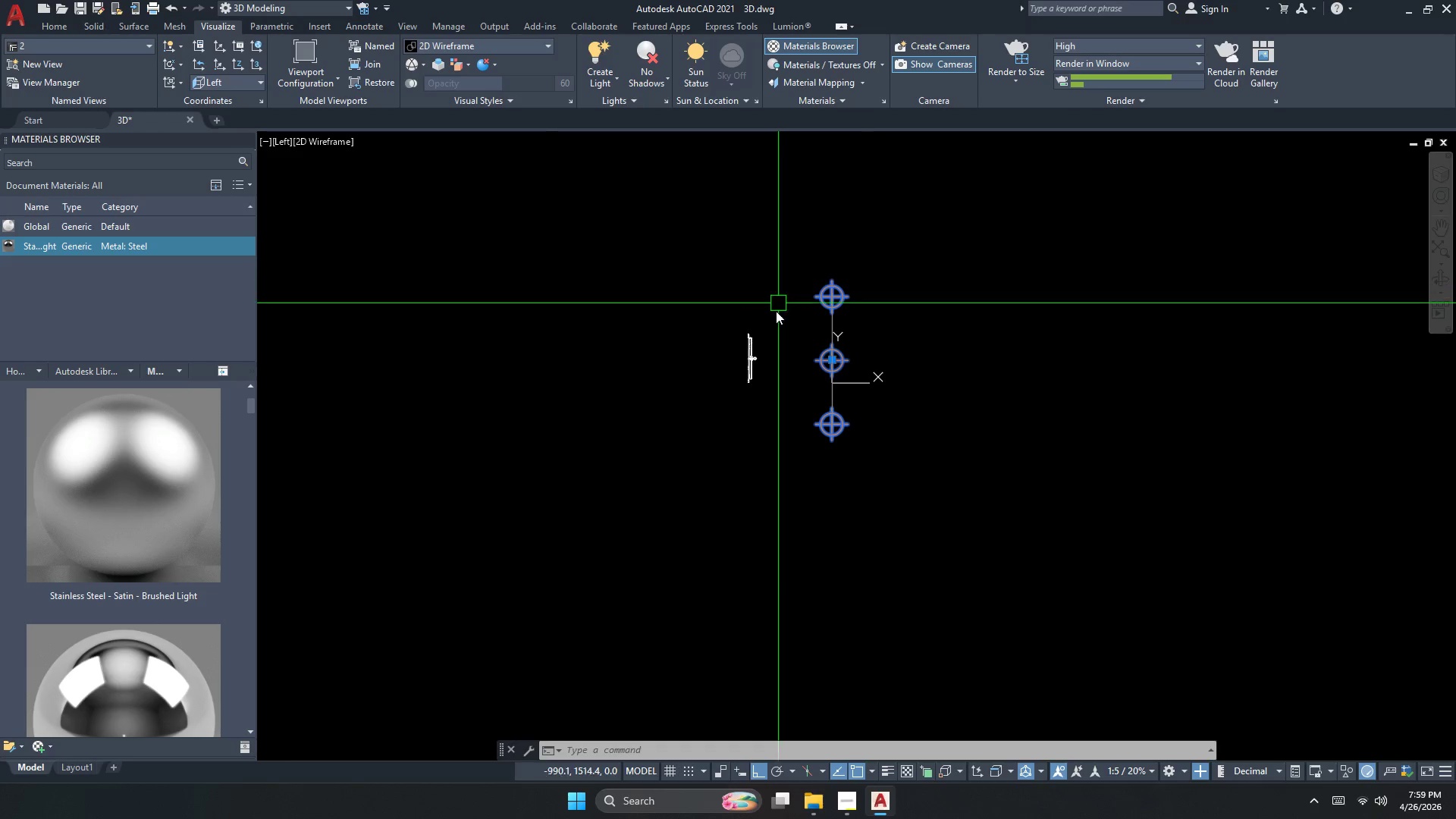 
scroll: coordinate [851, 388], scroll_direction: down, amount: 6.0
 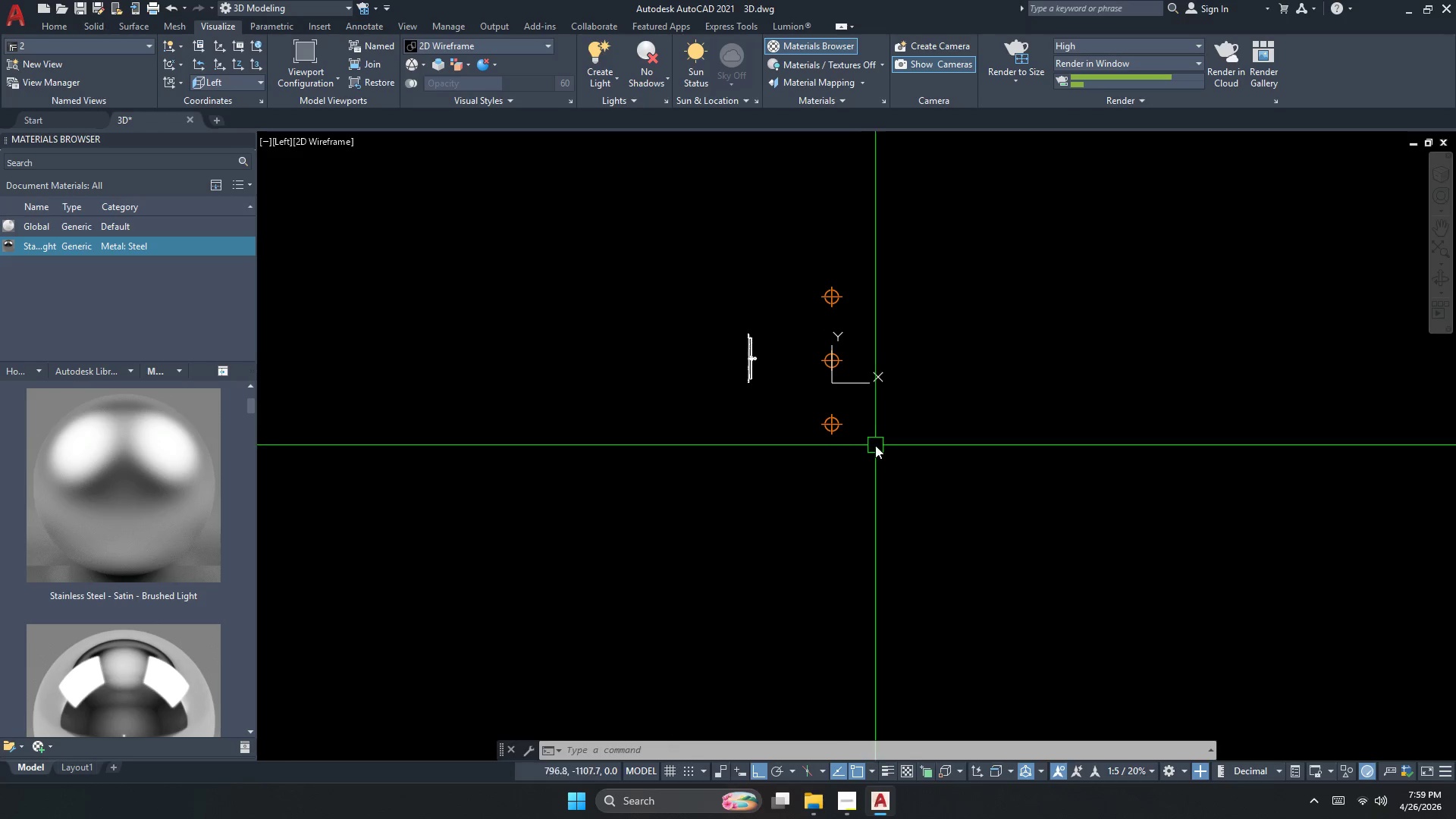 
type(co )
 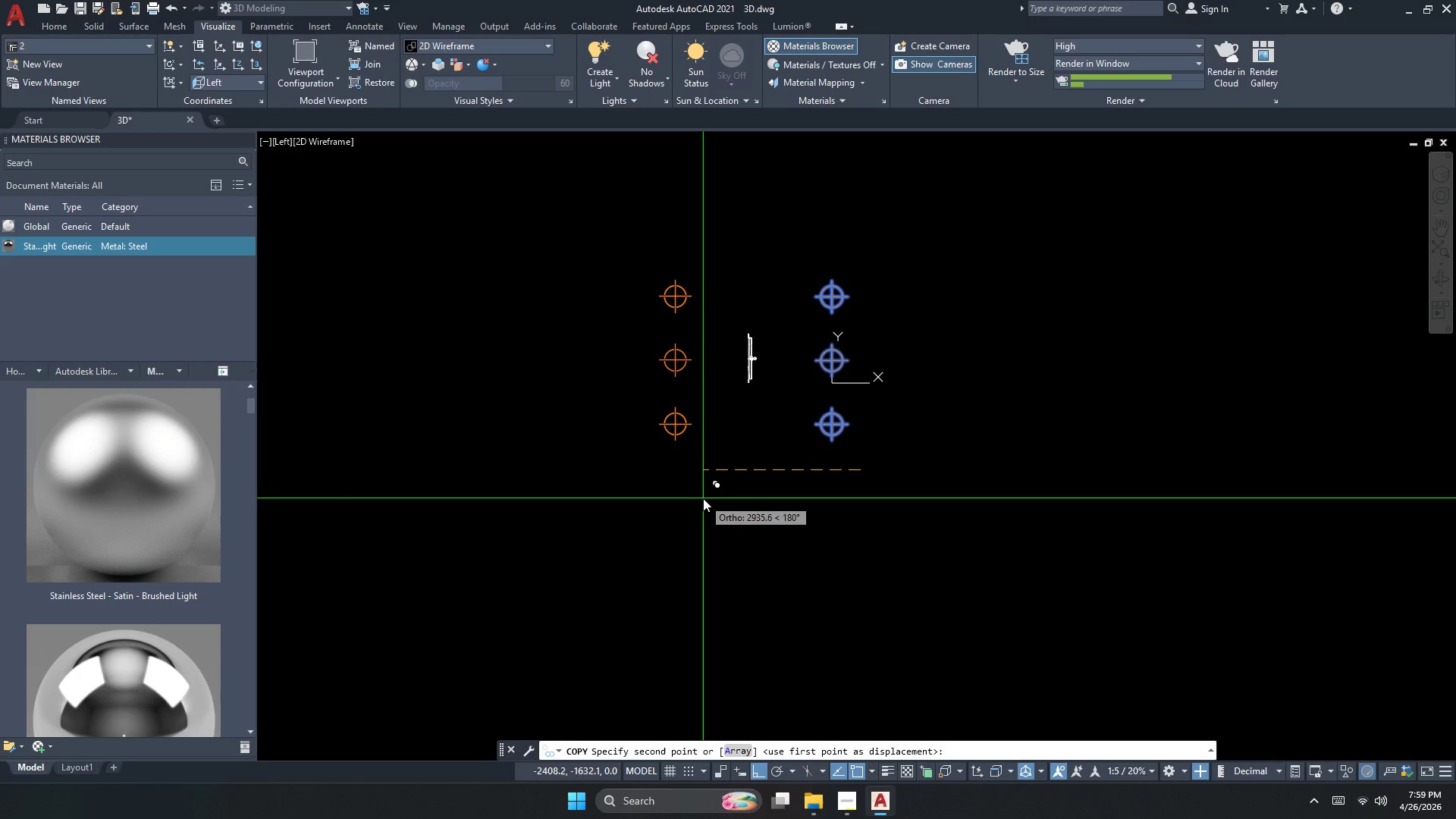 
left_click([703, 498])
 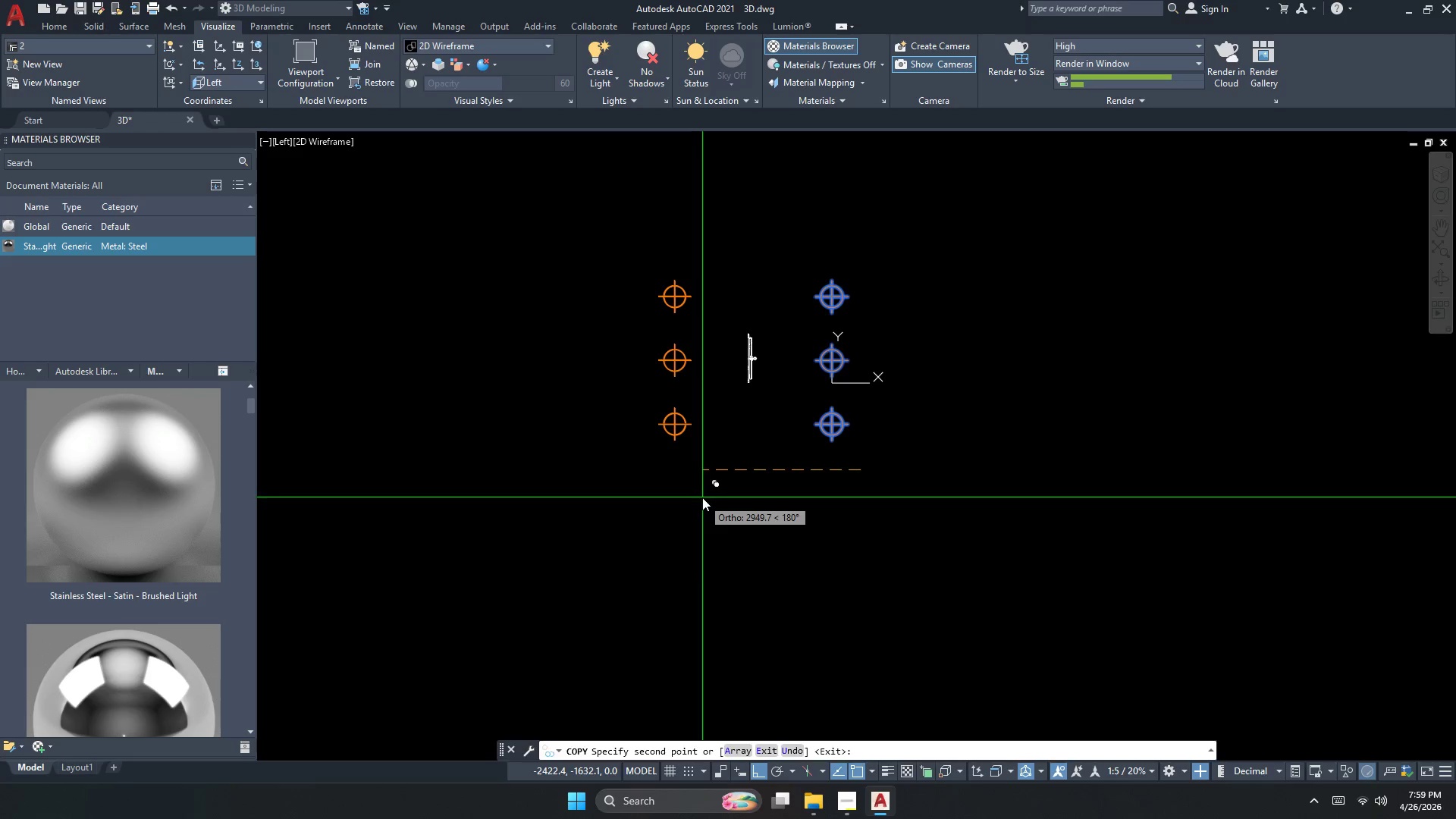 
key(Escape)
 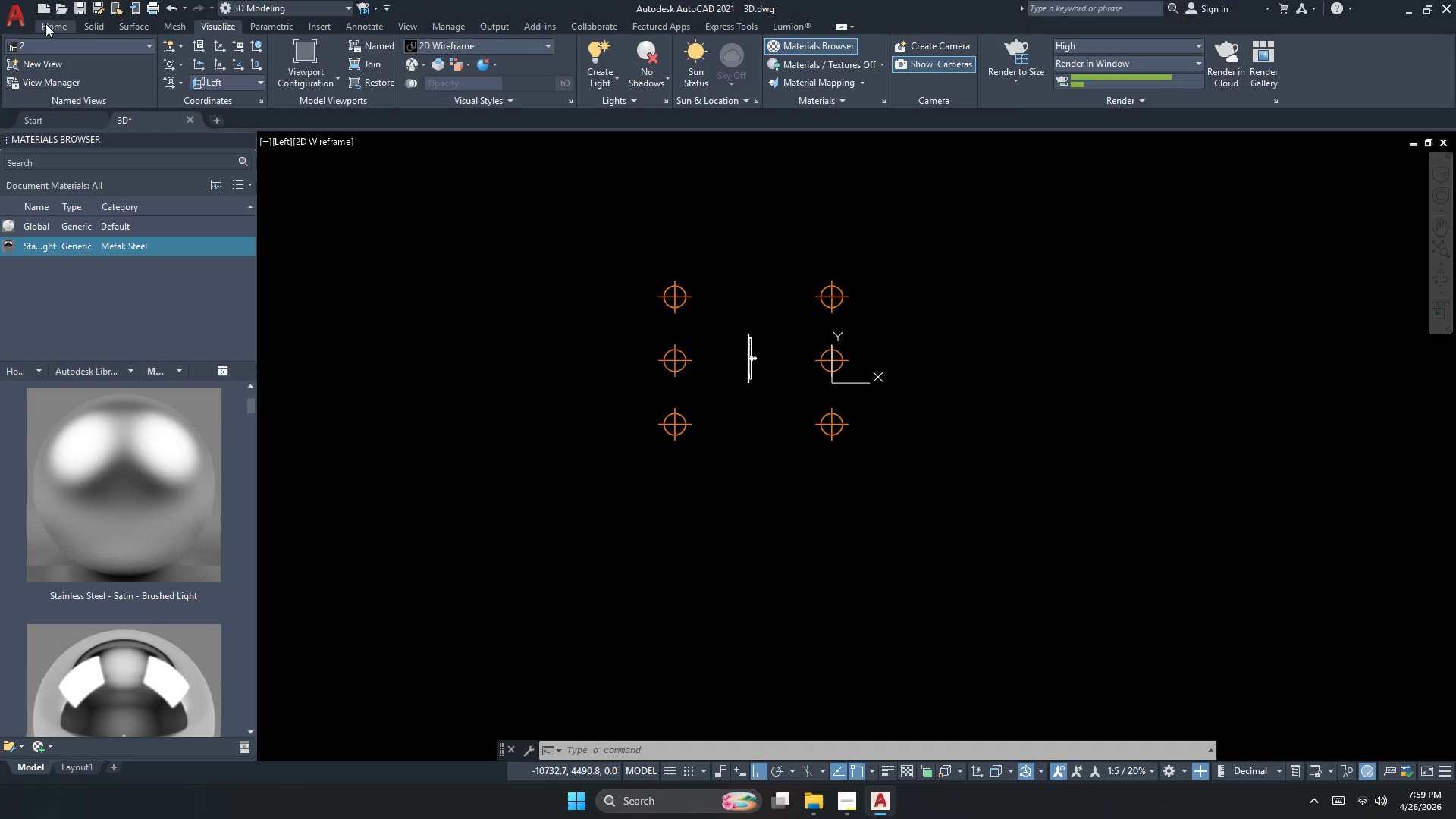 
double_click([51, 47])
 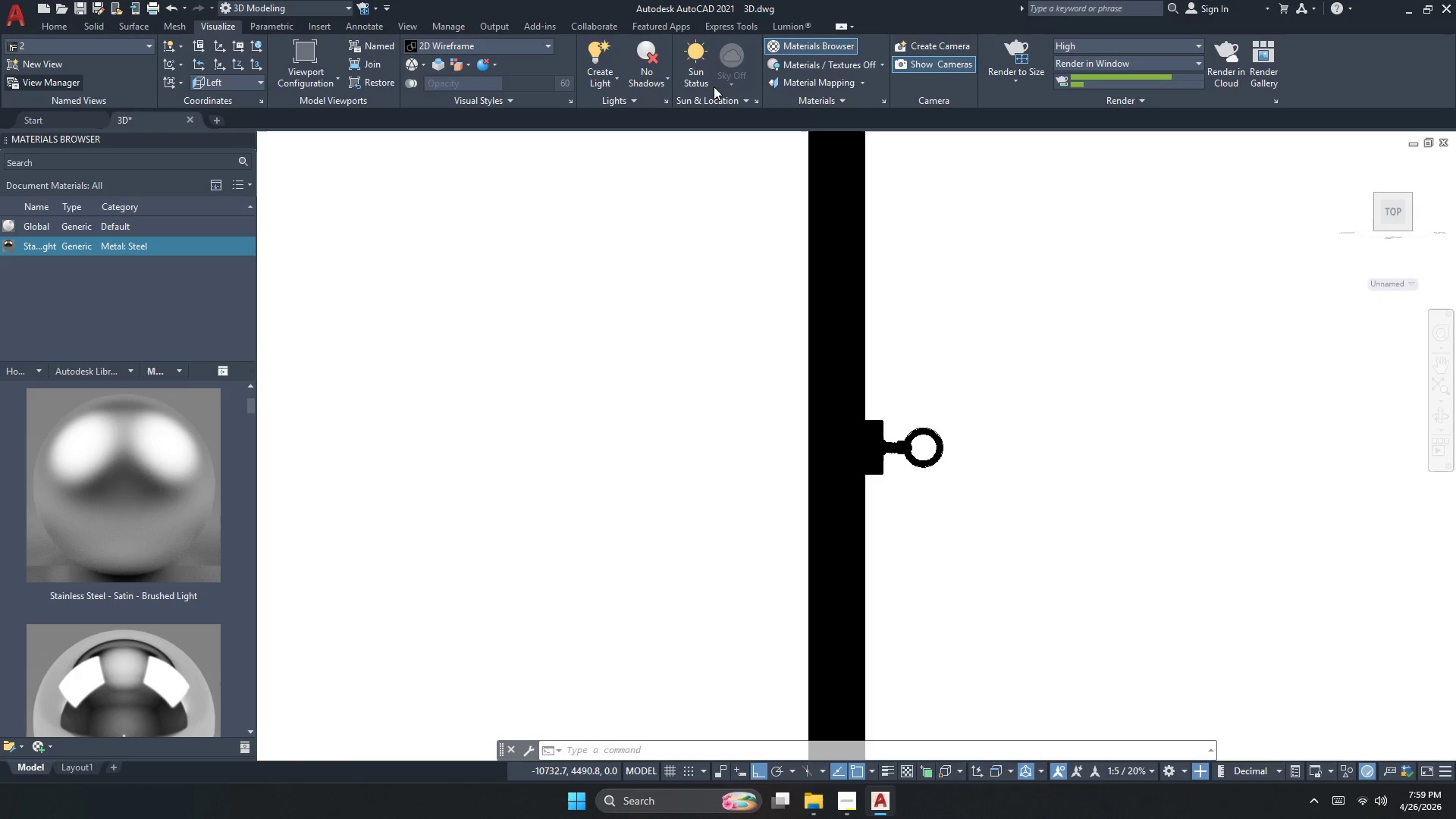 
wait(7.08)
 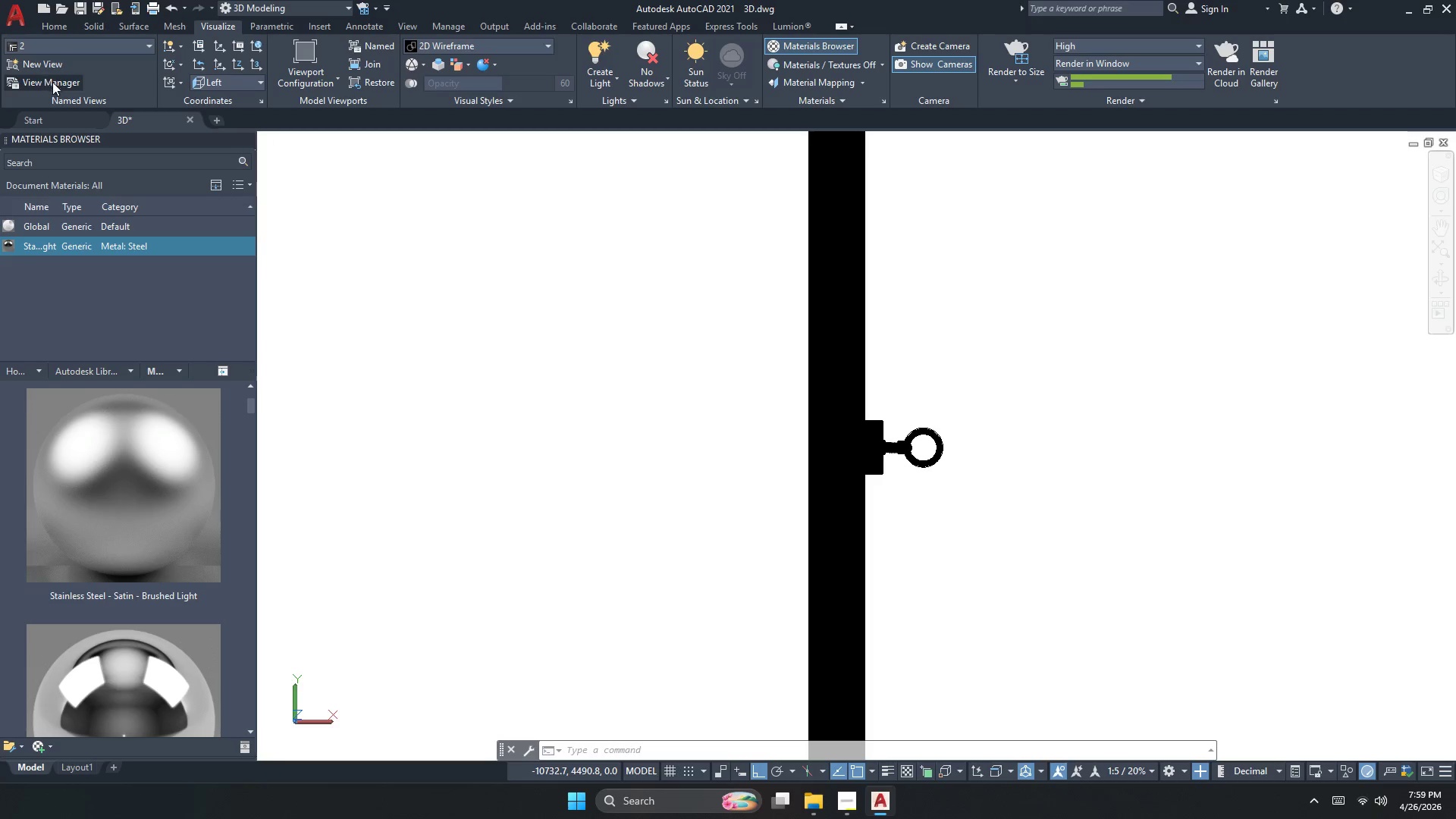 
left_click([1015, 55])
 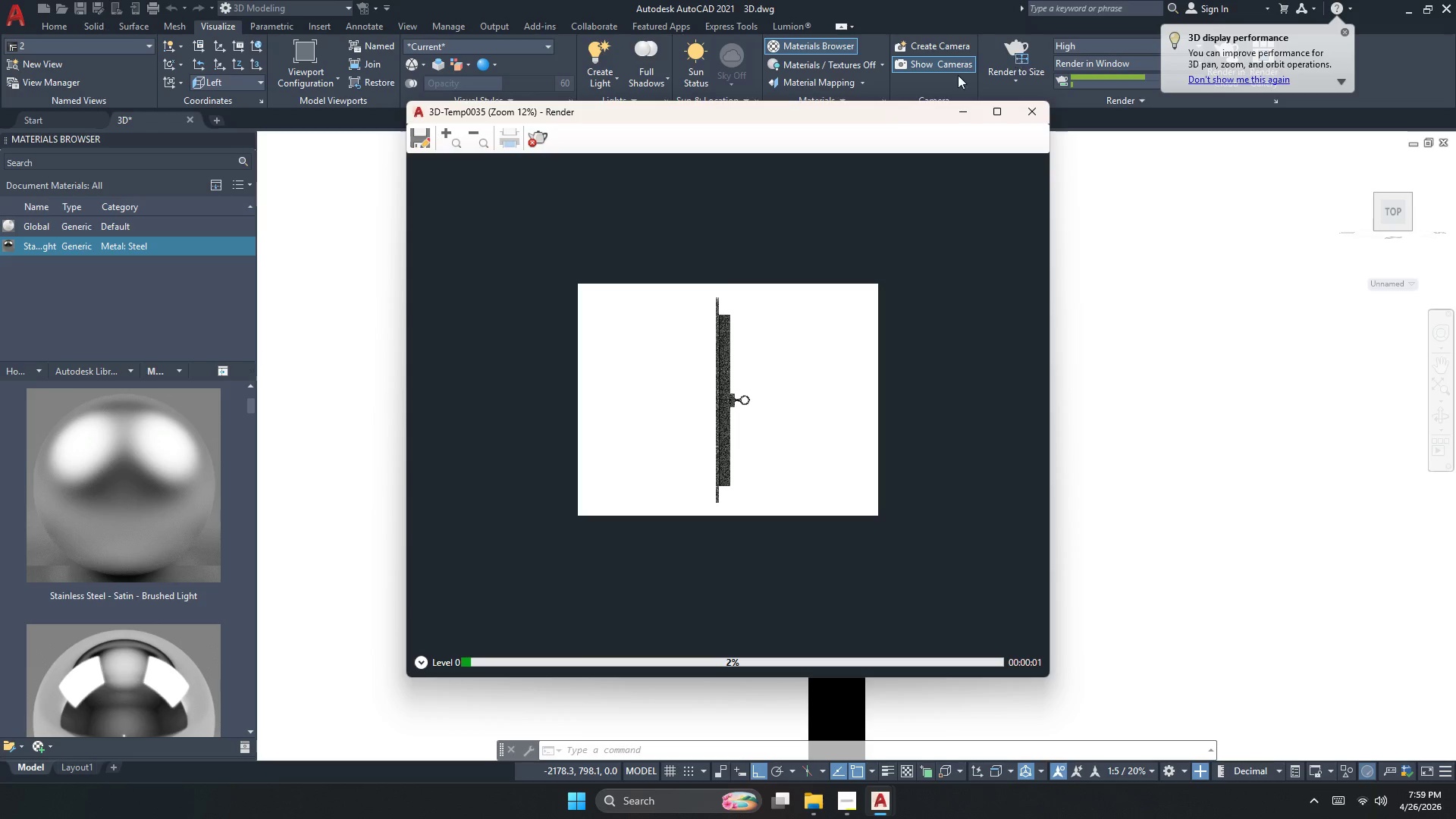 
scroll: coordinate [777, 421], scroll_direction: up, amount: 2.0
 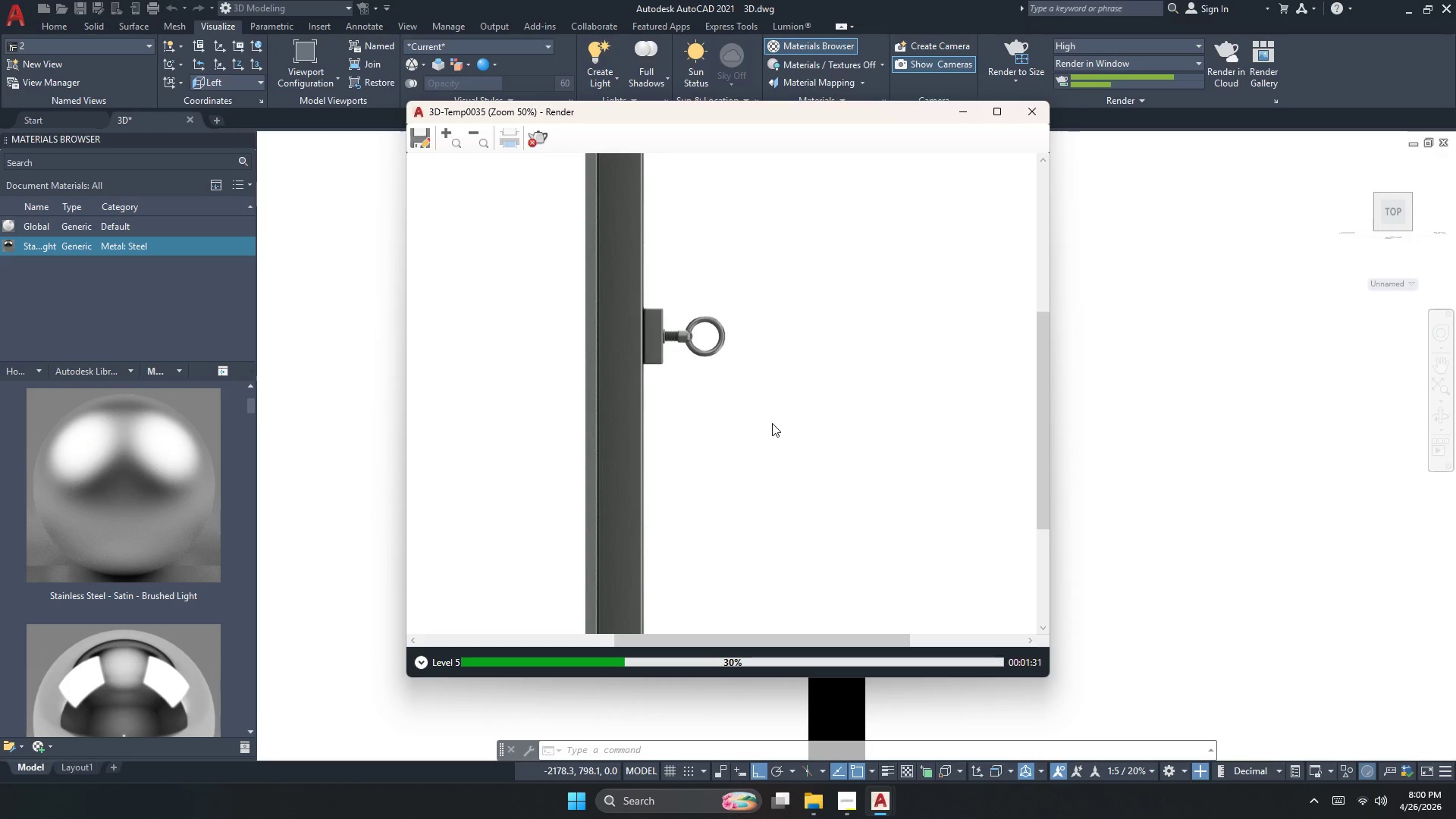 
wait(92.94)
 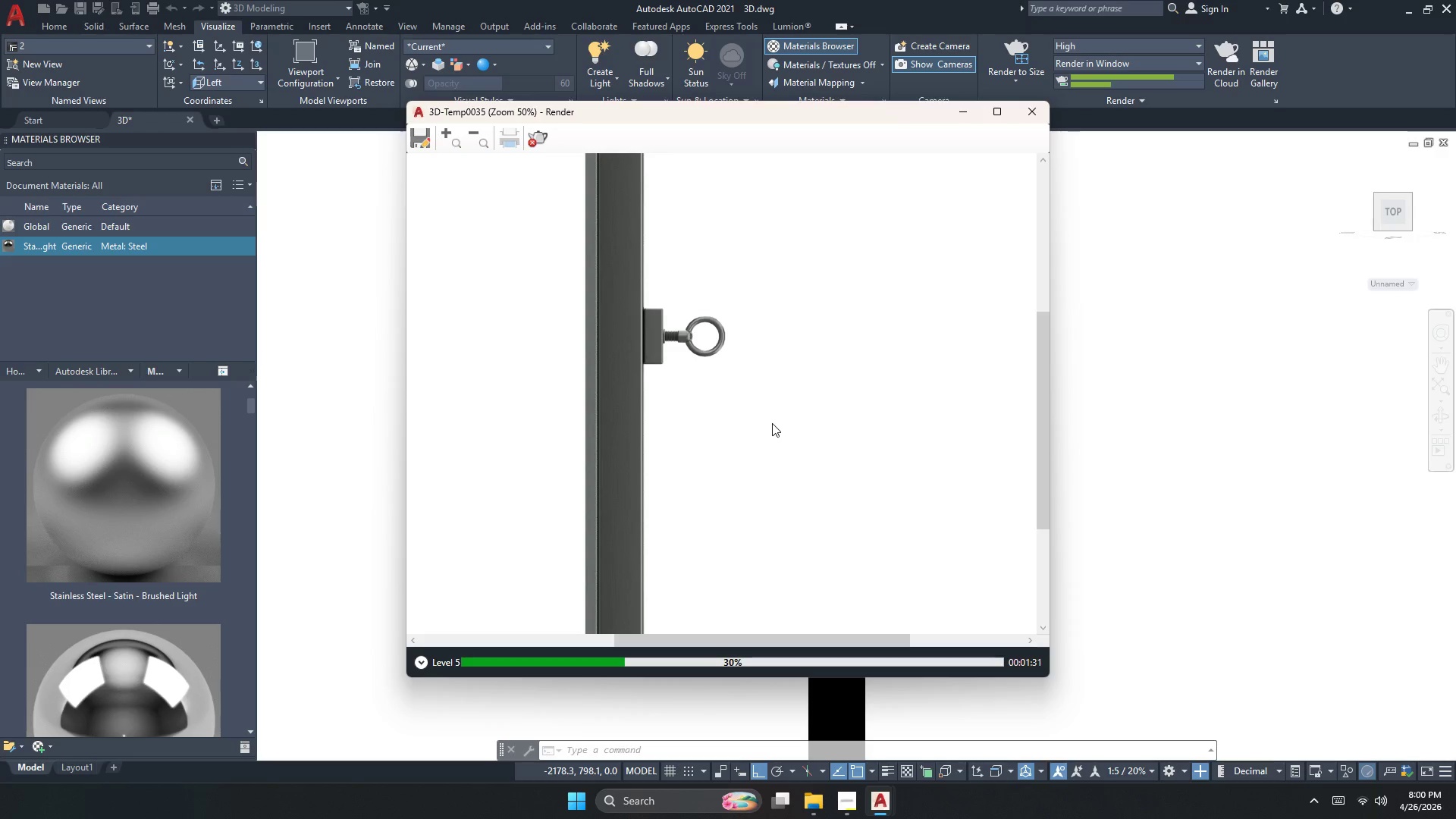 
scroll: coordinate [743, 318], scroll_direction: down, amount: 1.0
 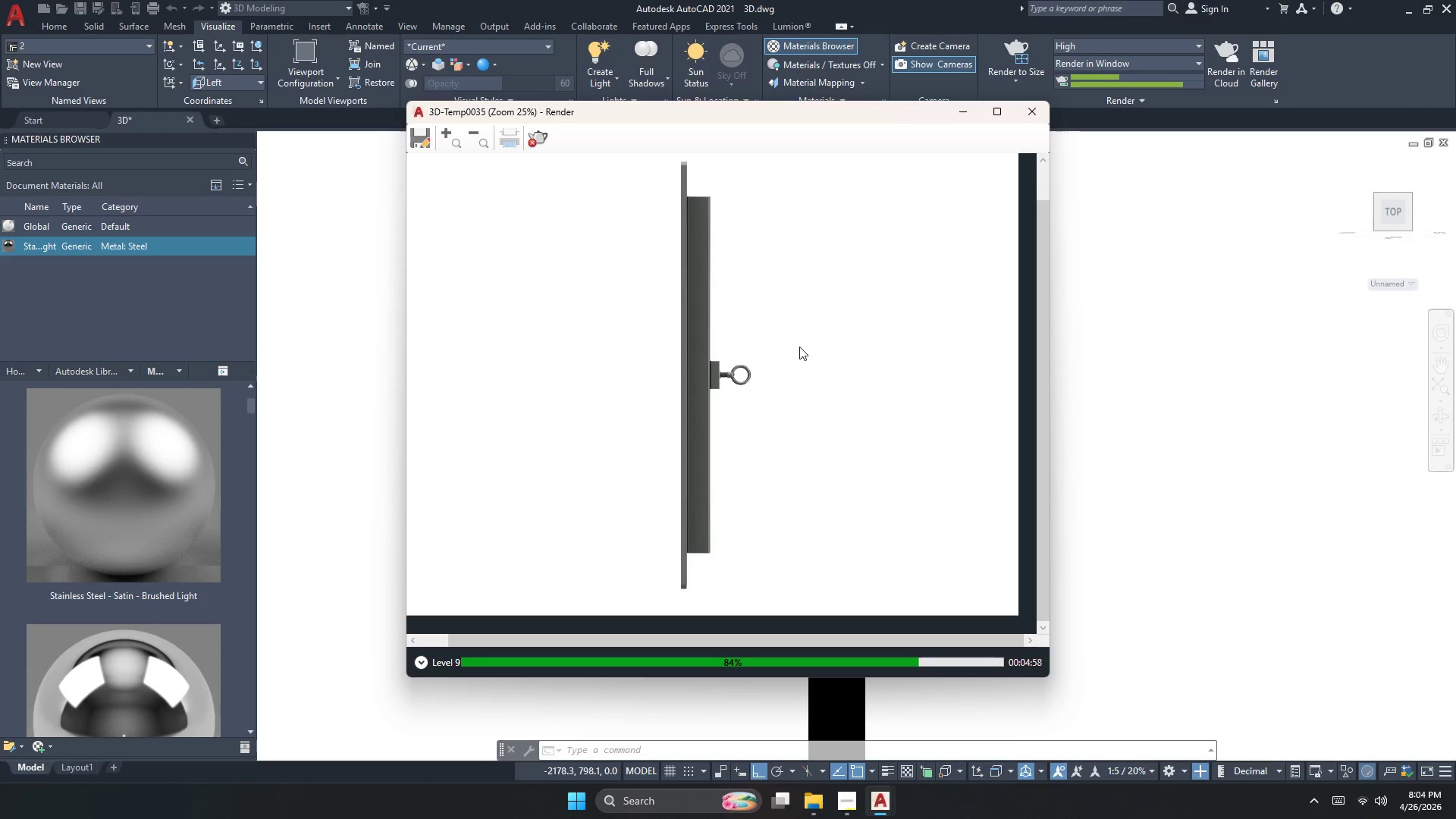 
wait(206.41)
 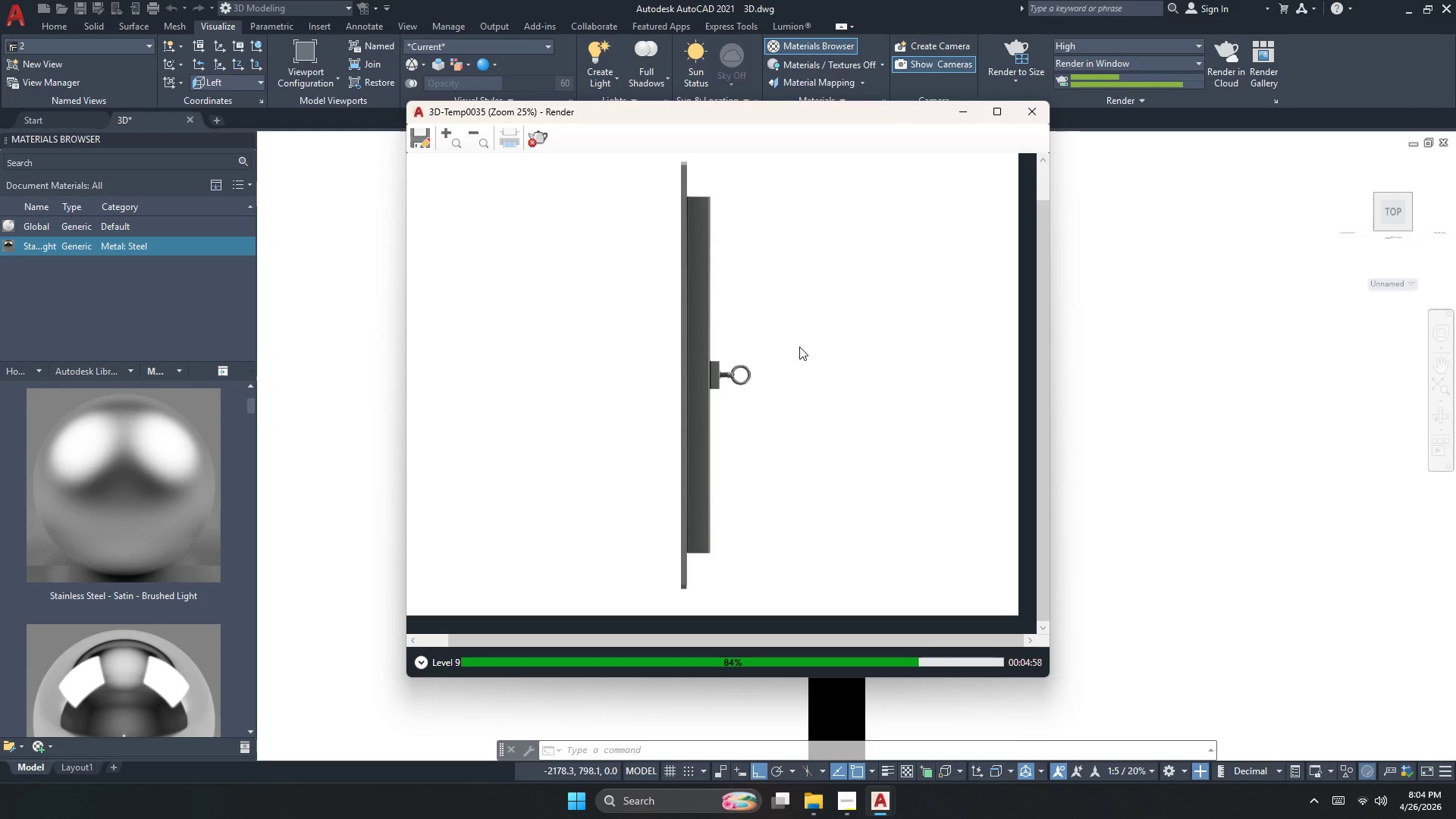 
scroll: coordinate [684, 422], scroll_direction: none, amount: 0.0
 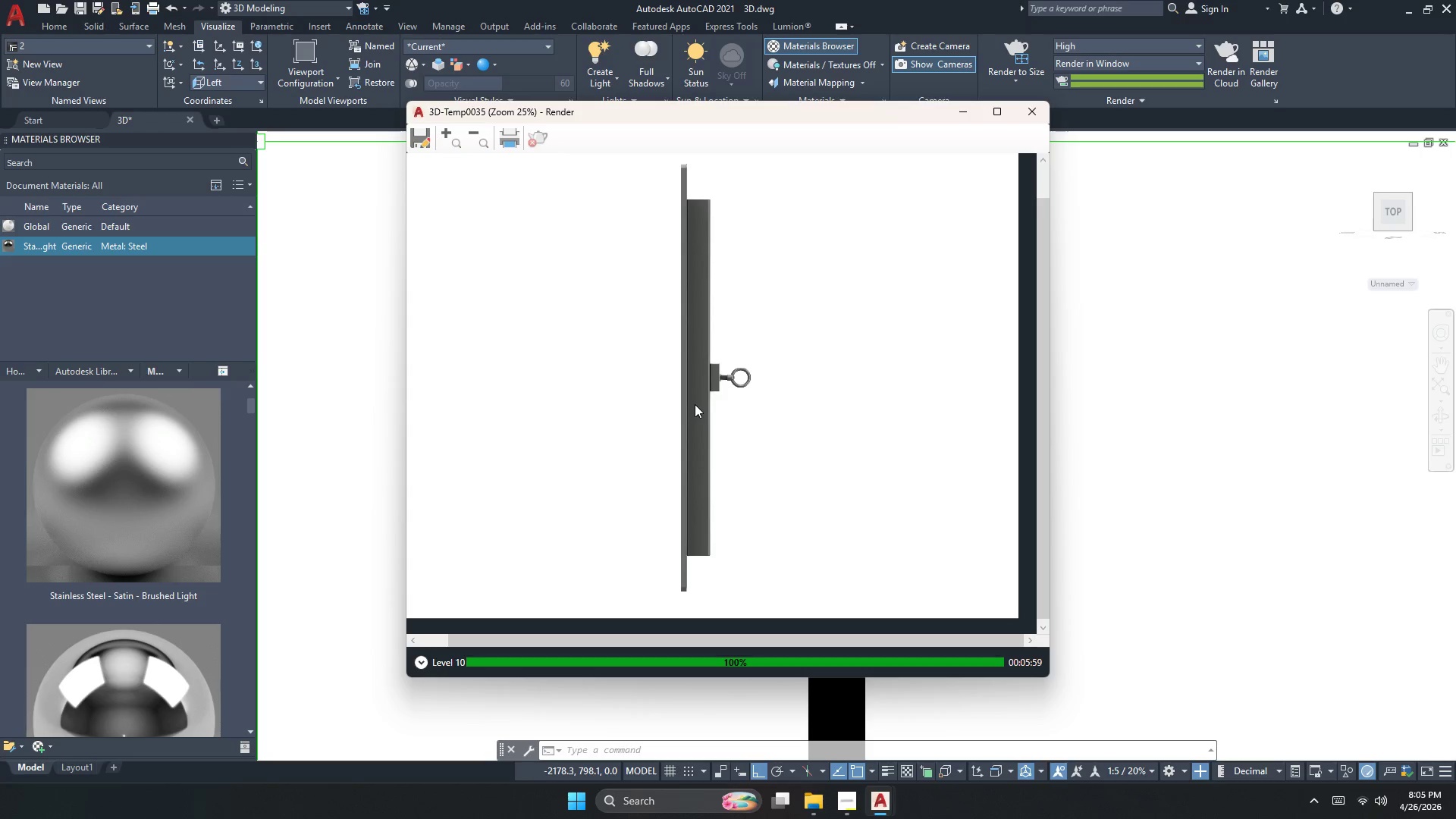 
wait(90.73)
 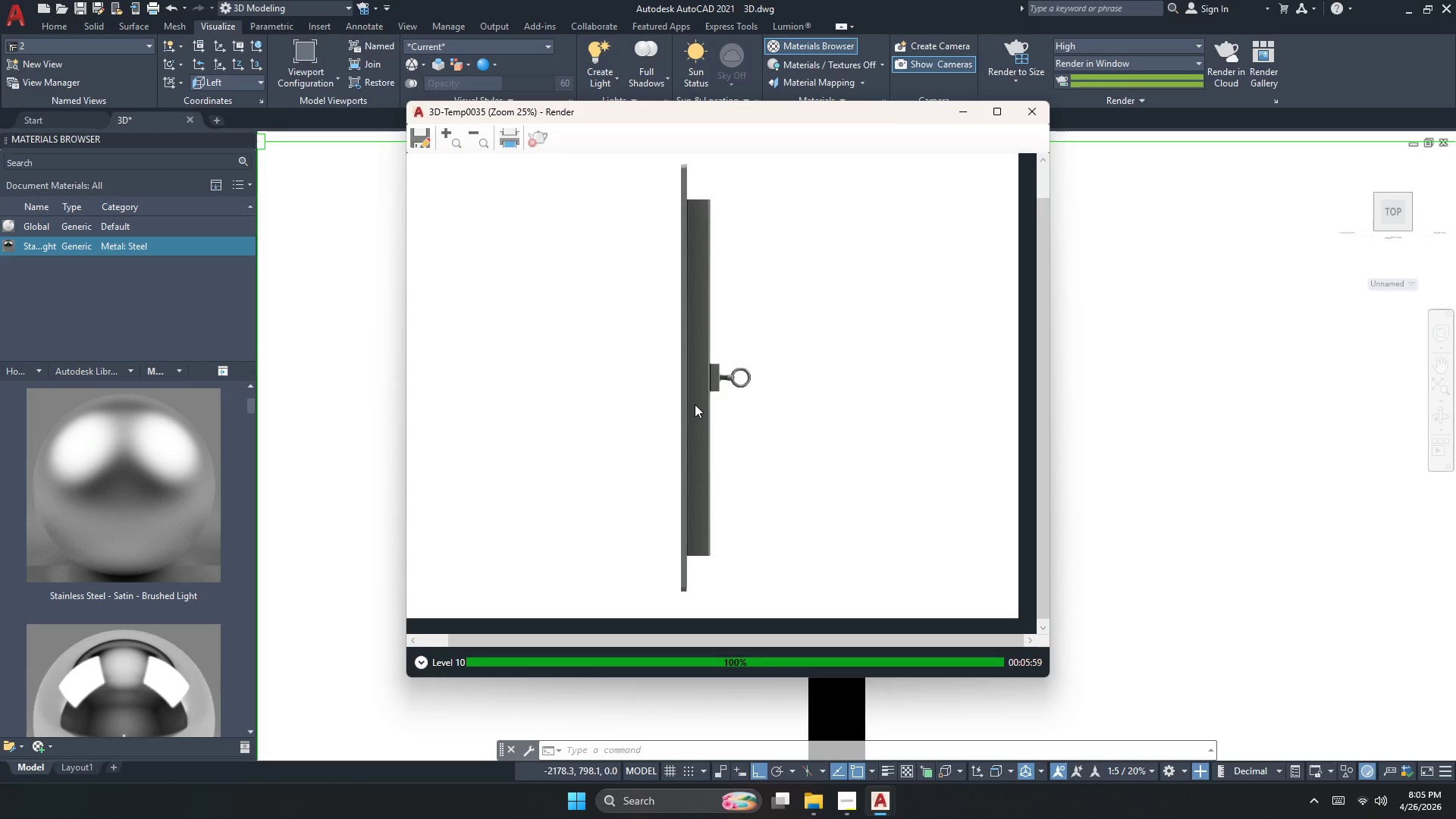 
scroll: coordinate [695, 404], scroll_direction: down, amount: 3.0
 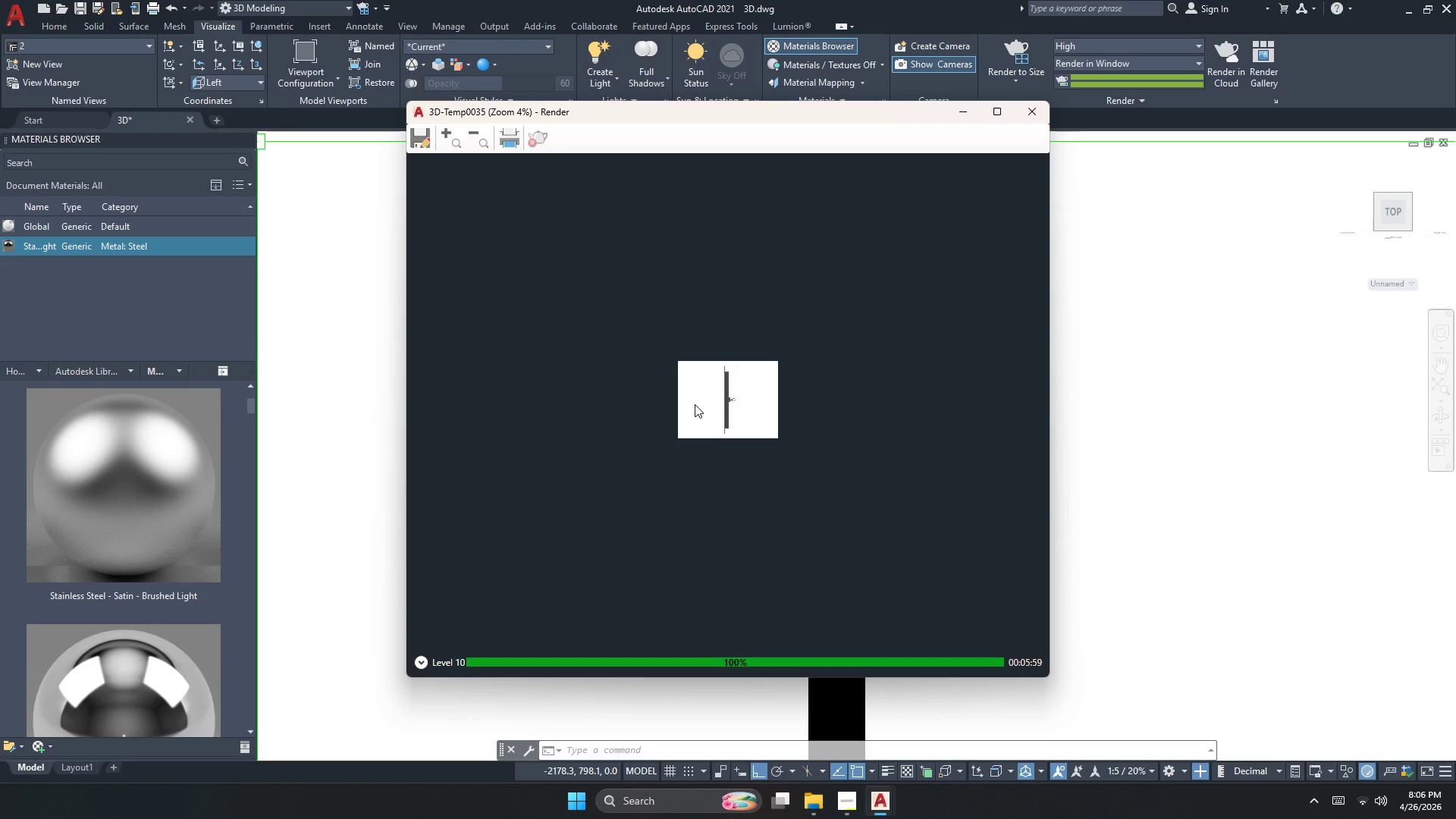 
wait(7.97)
 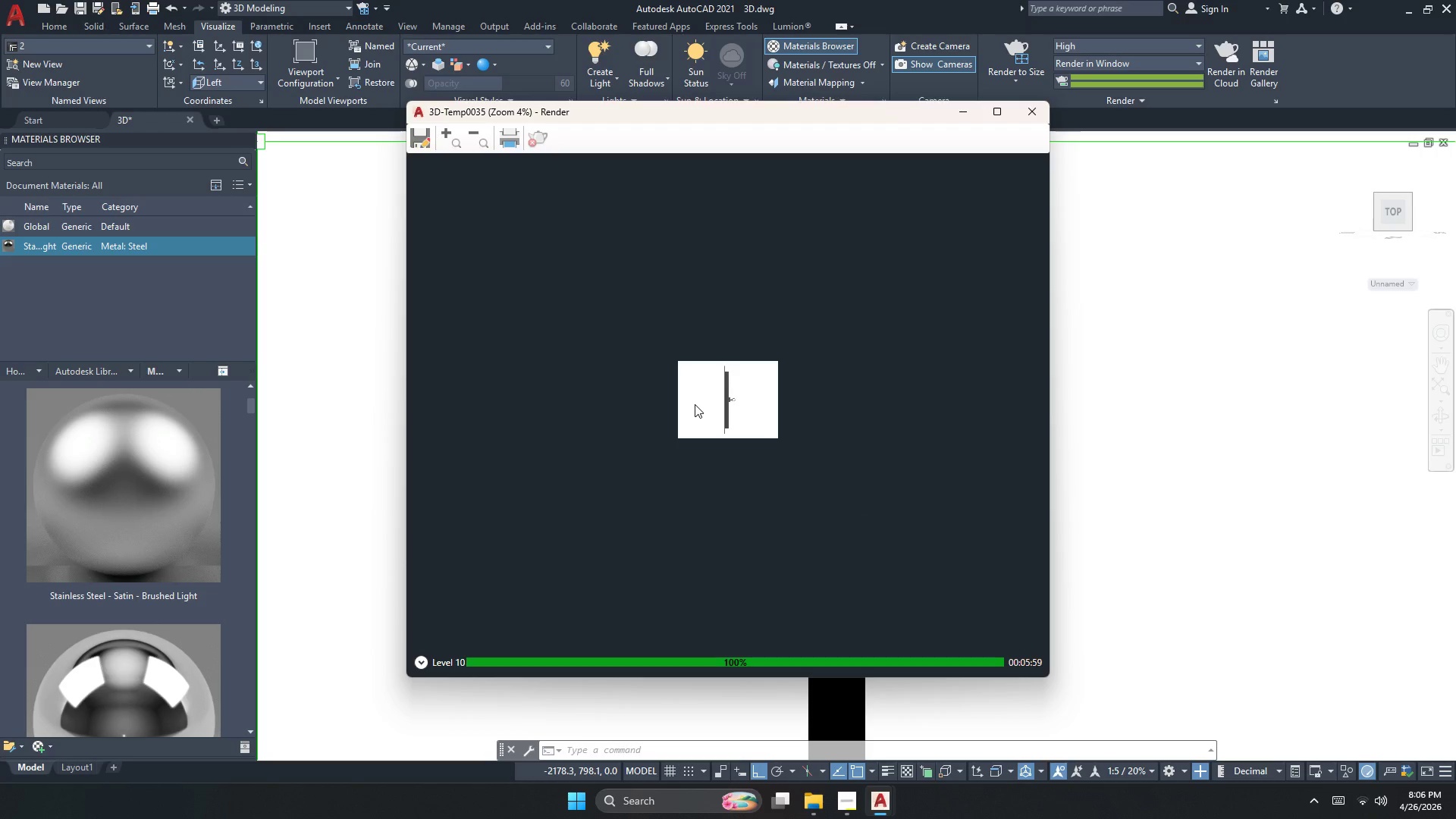 
scroll: coordinate [672, 422], scroll_direction: up, amount: 4.0
 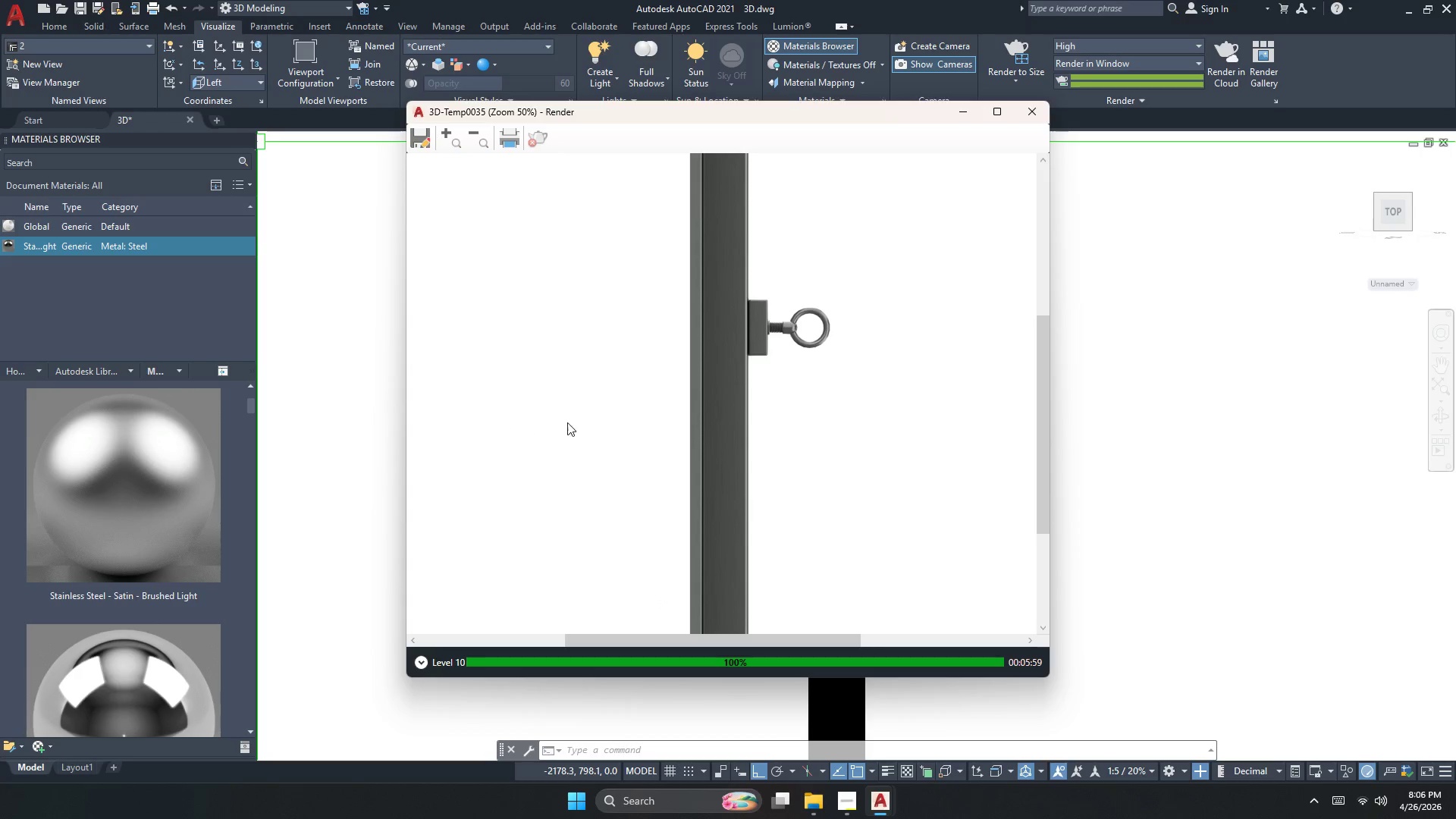 
mouse_move([413, 176])
 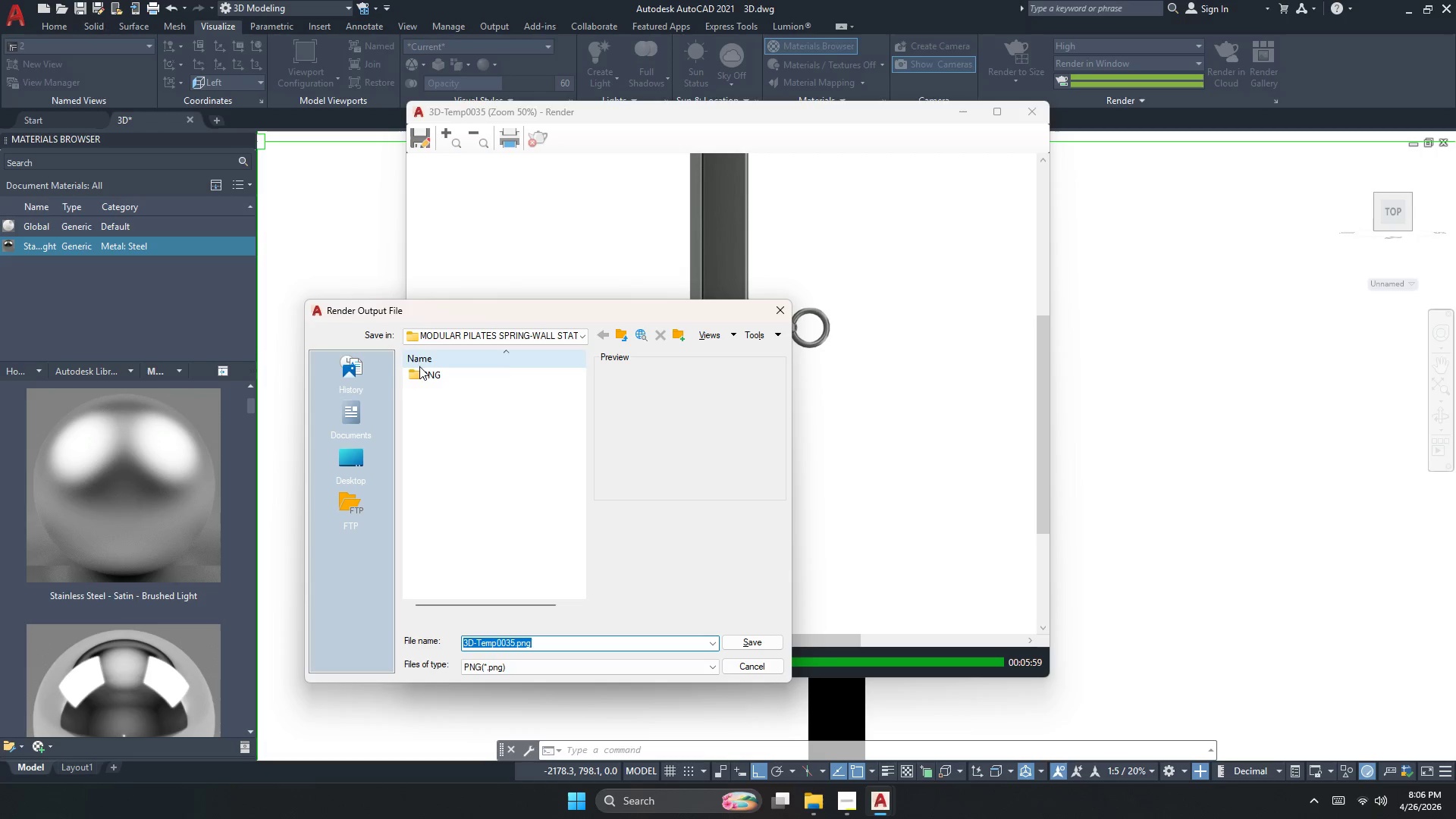 
double_click([421, 369])
 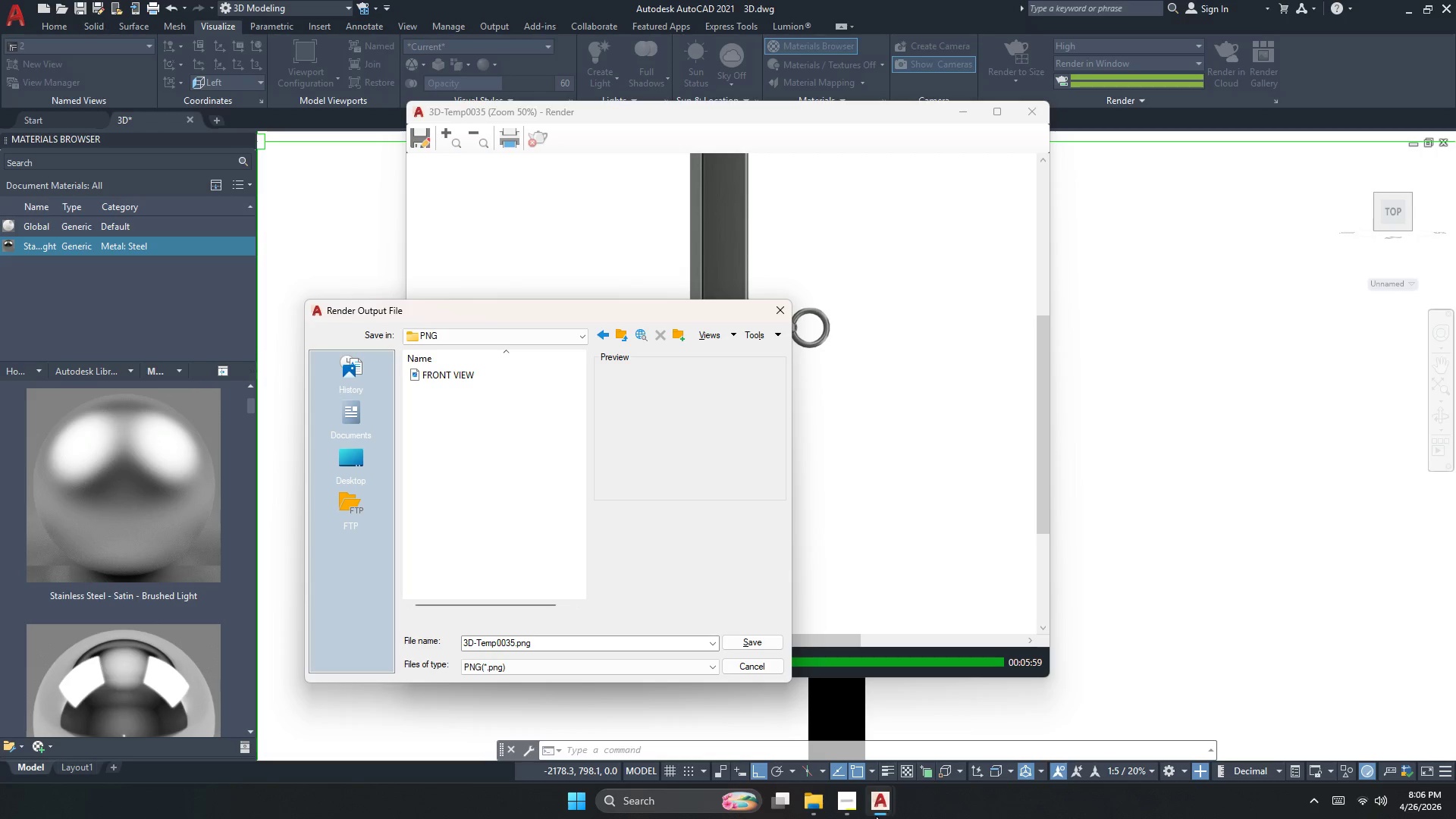 
left_click([850, 812])
 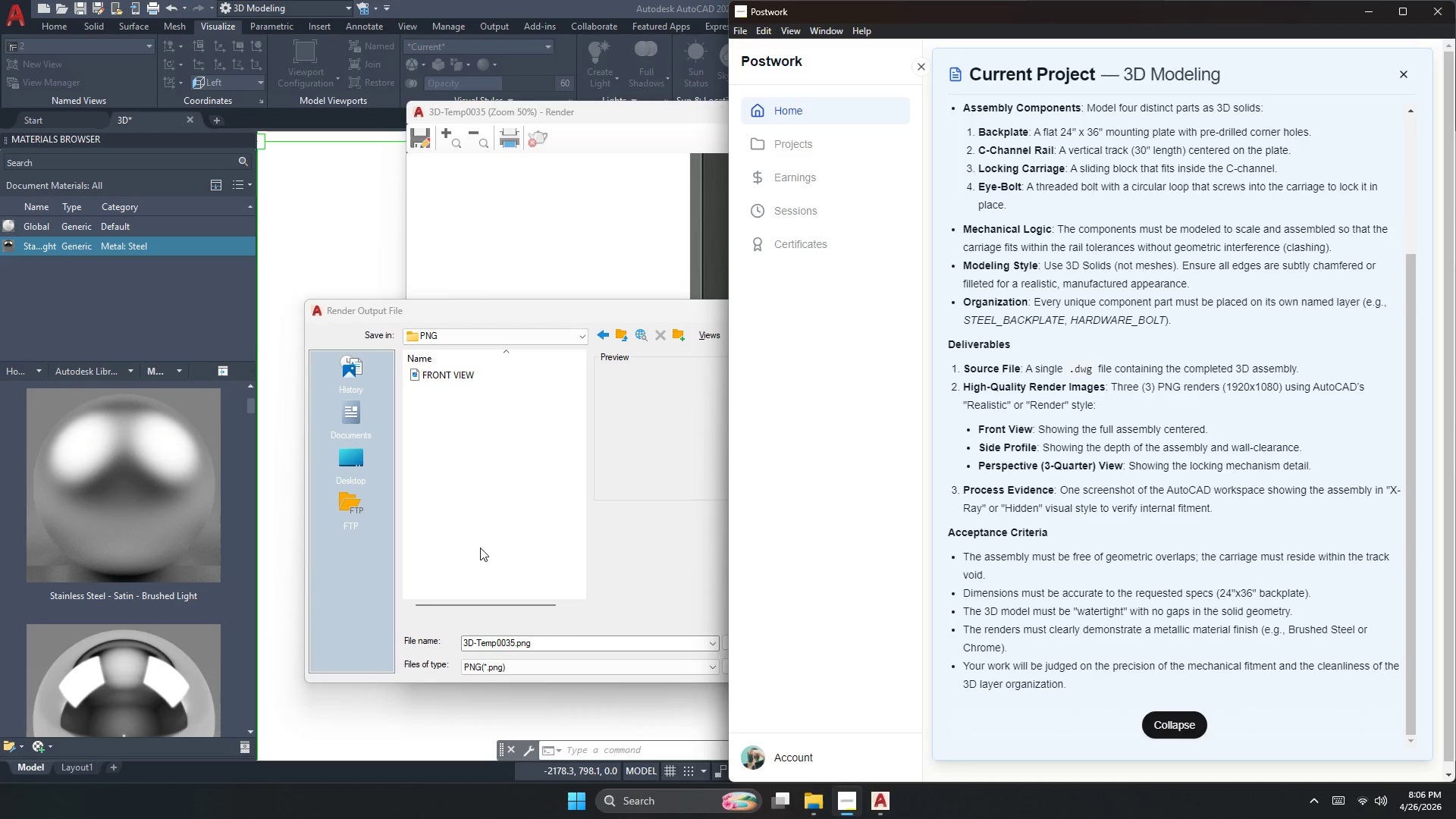 
wait(5.56)
 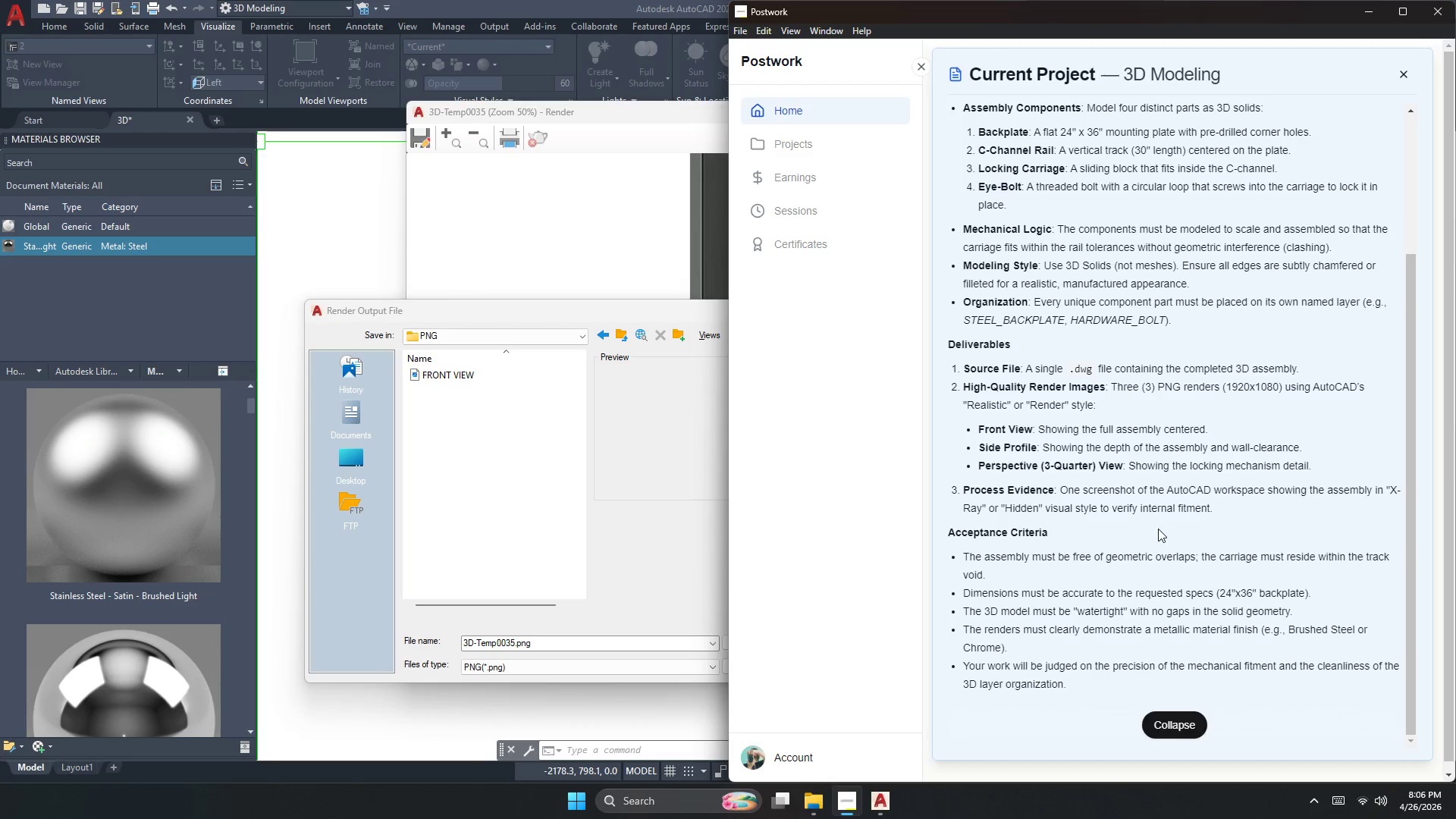 
type(side pt)
key(Backspace)
type(rofilr)
key(Backspace)
type(e )
 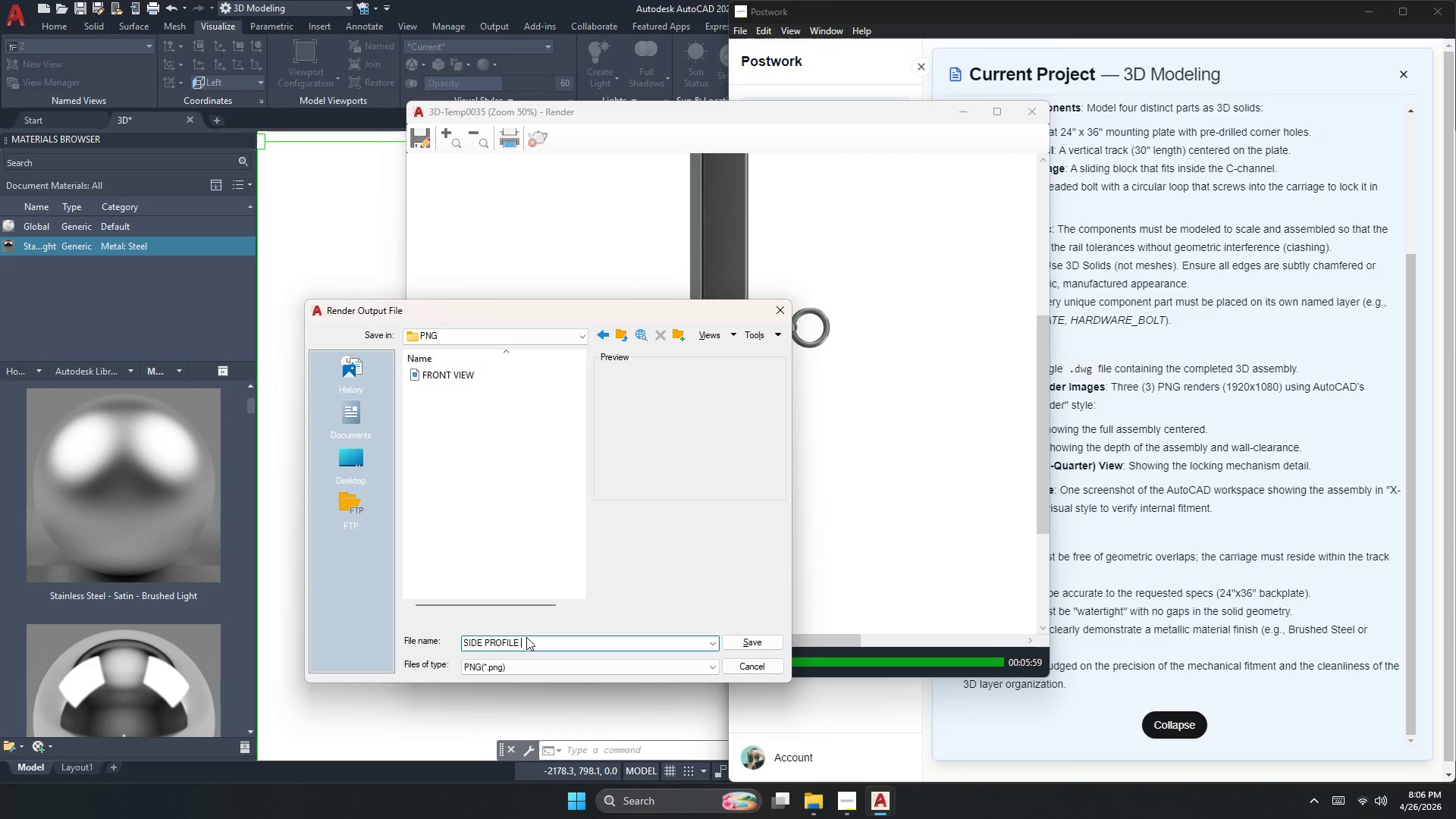 
key(Enter)
 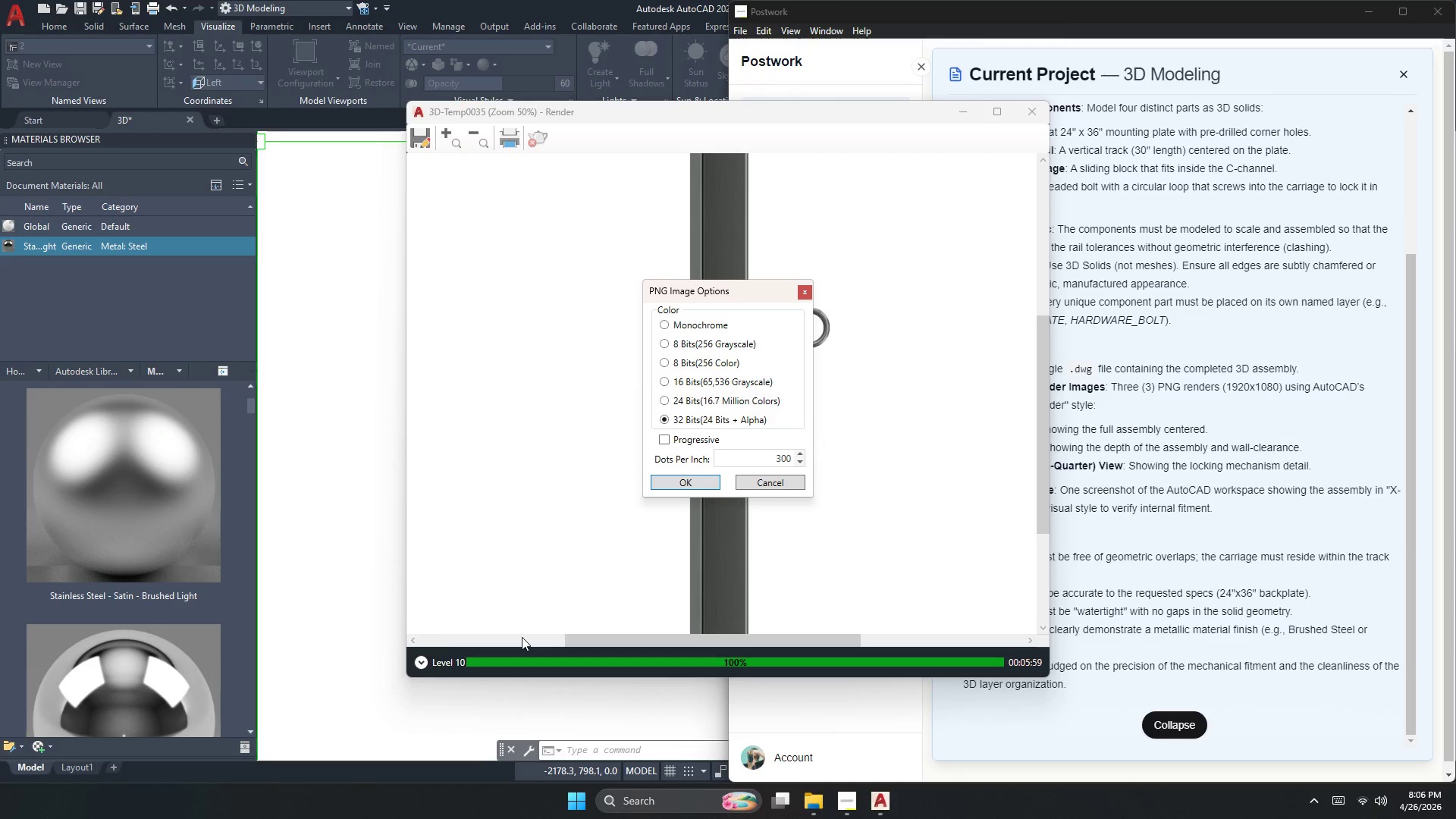 
key(Enter)
 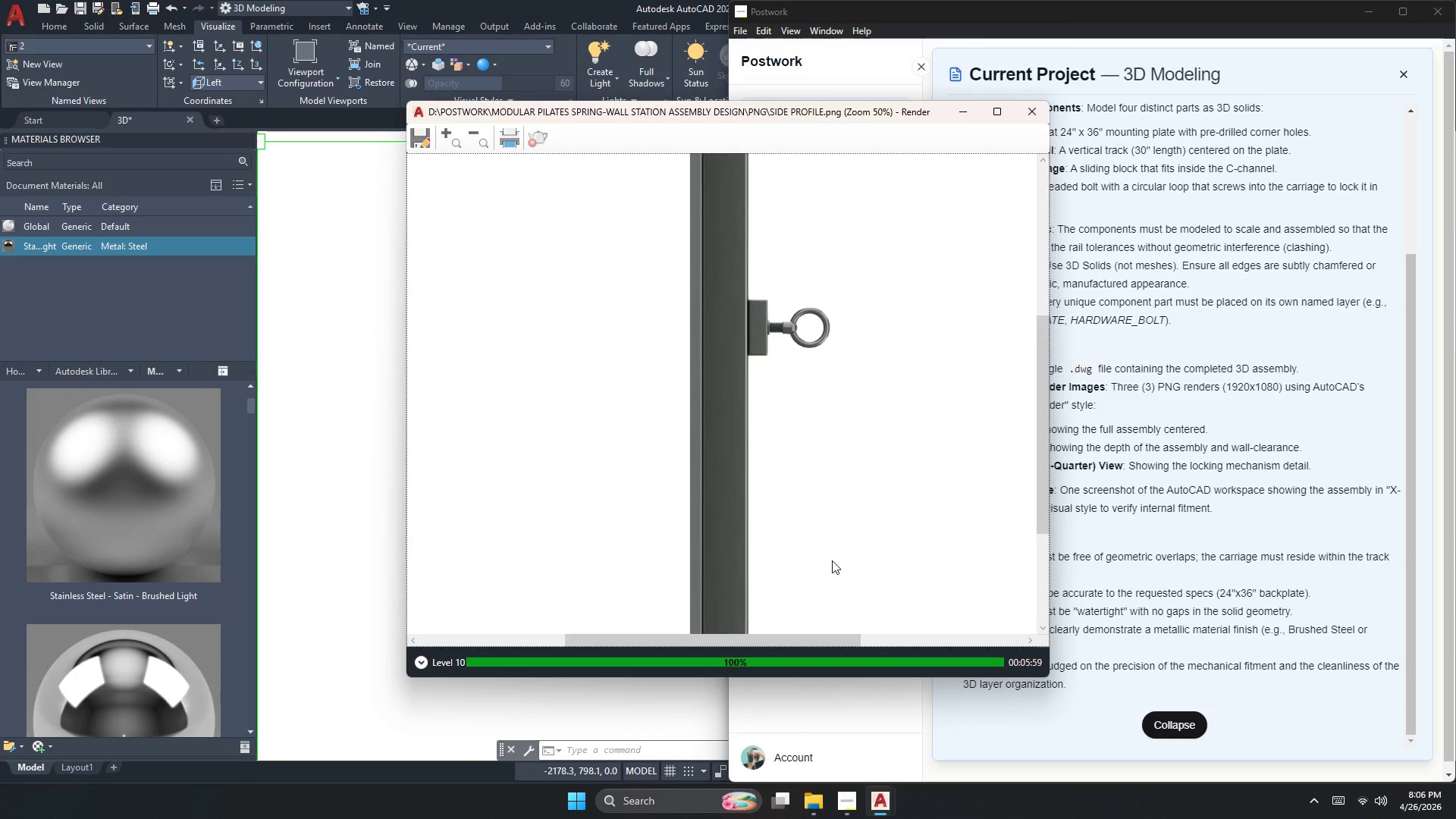 
scroll: coordinate [739, 450], scroll_direction: down, amount: 2.0
 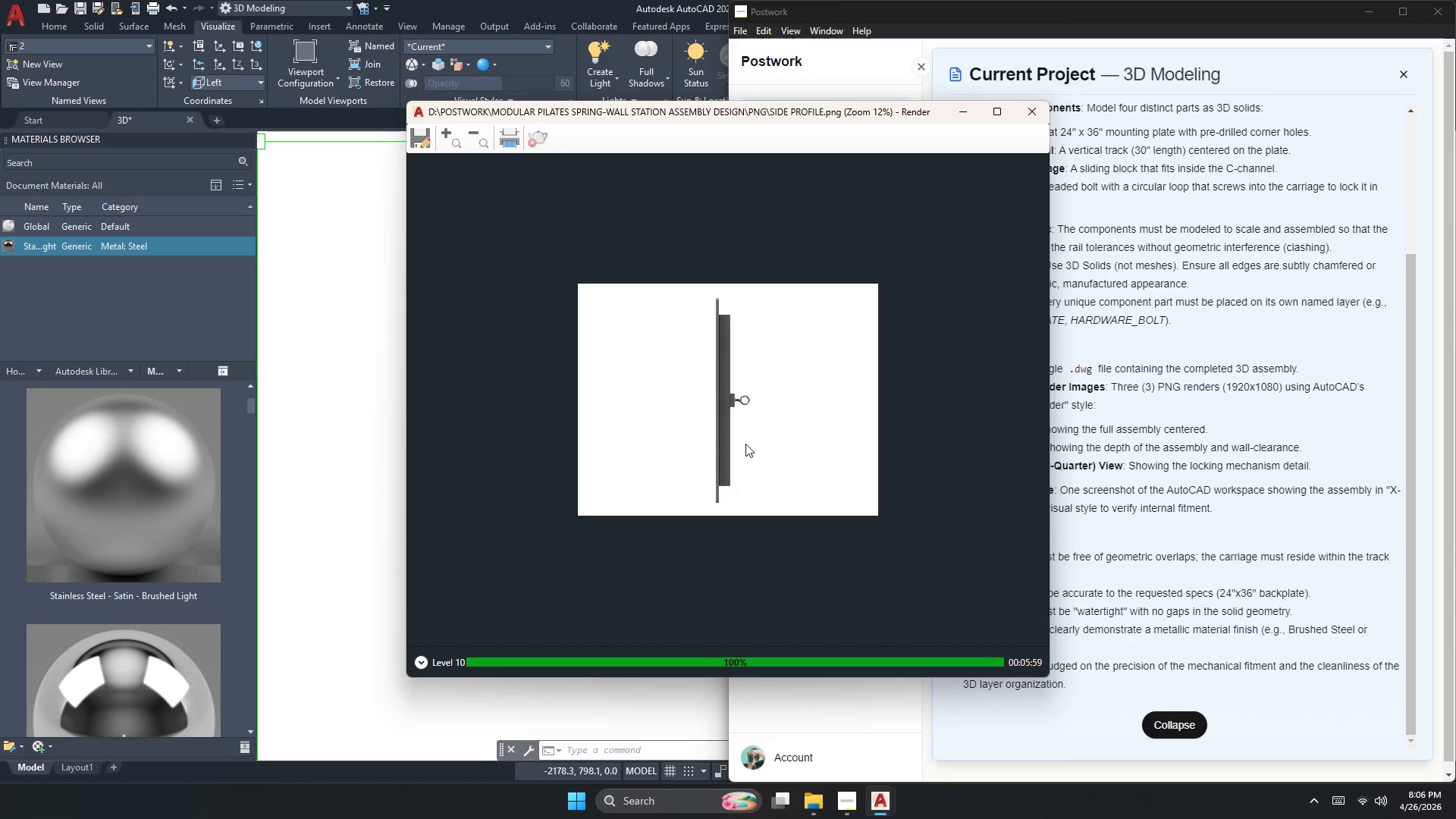 
scroll: coordinate [708, 397], scroll_direction: up, amount: 1.0
 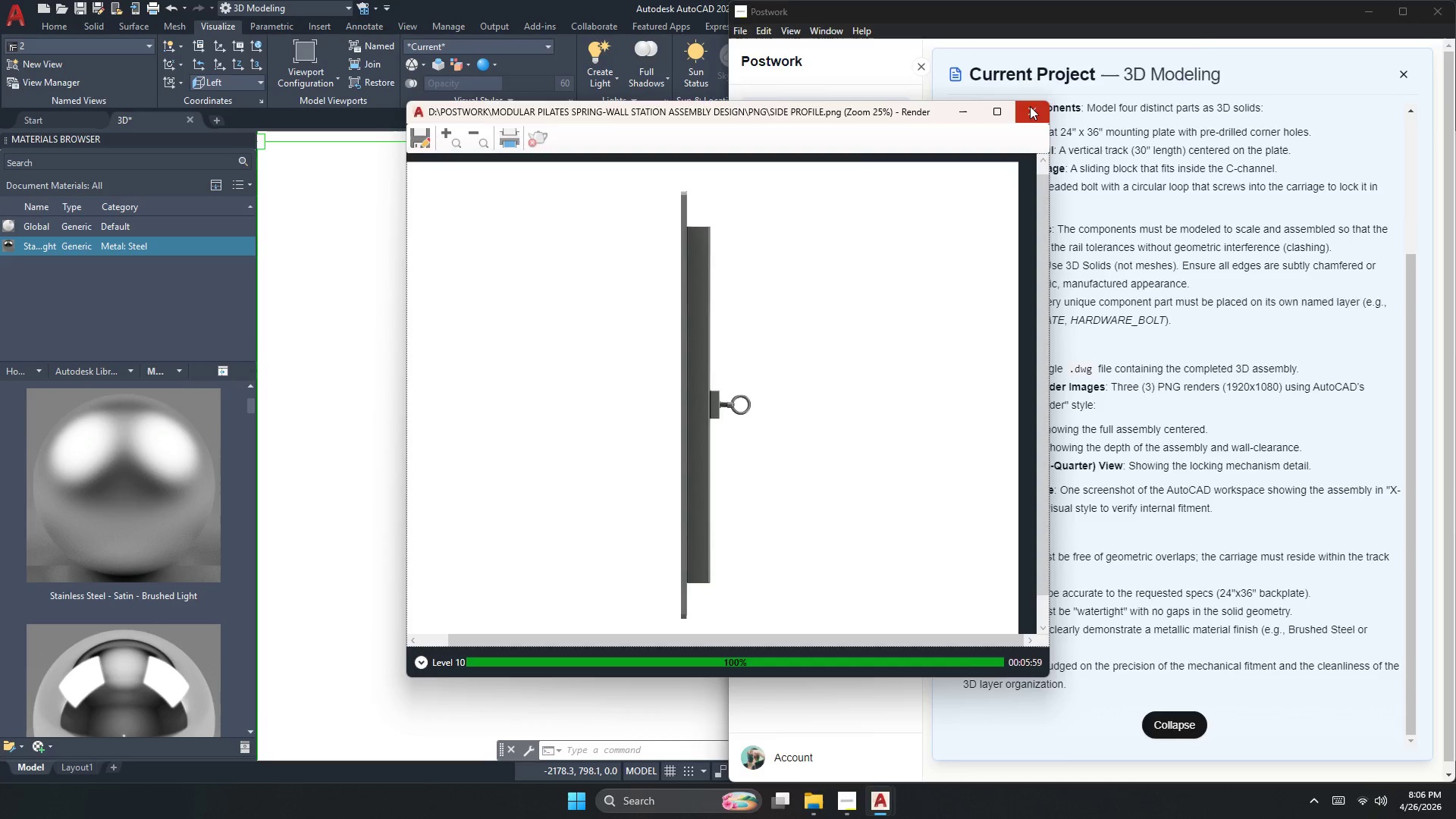 
double_click([629, 340])
 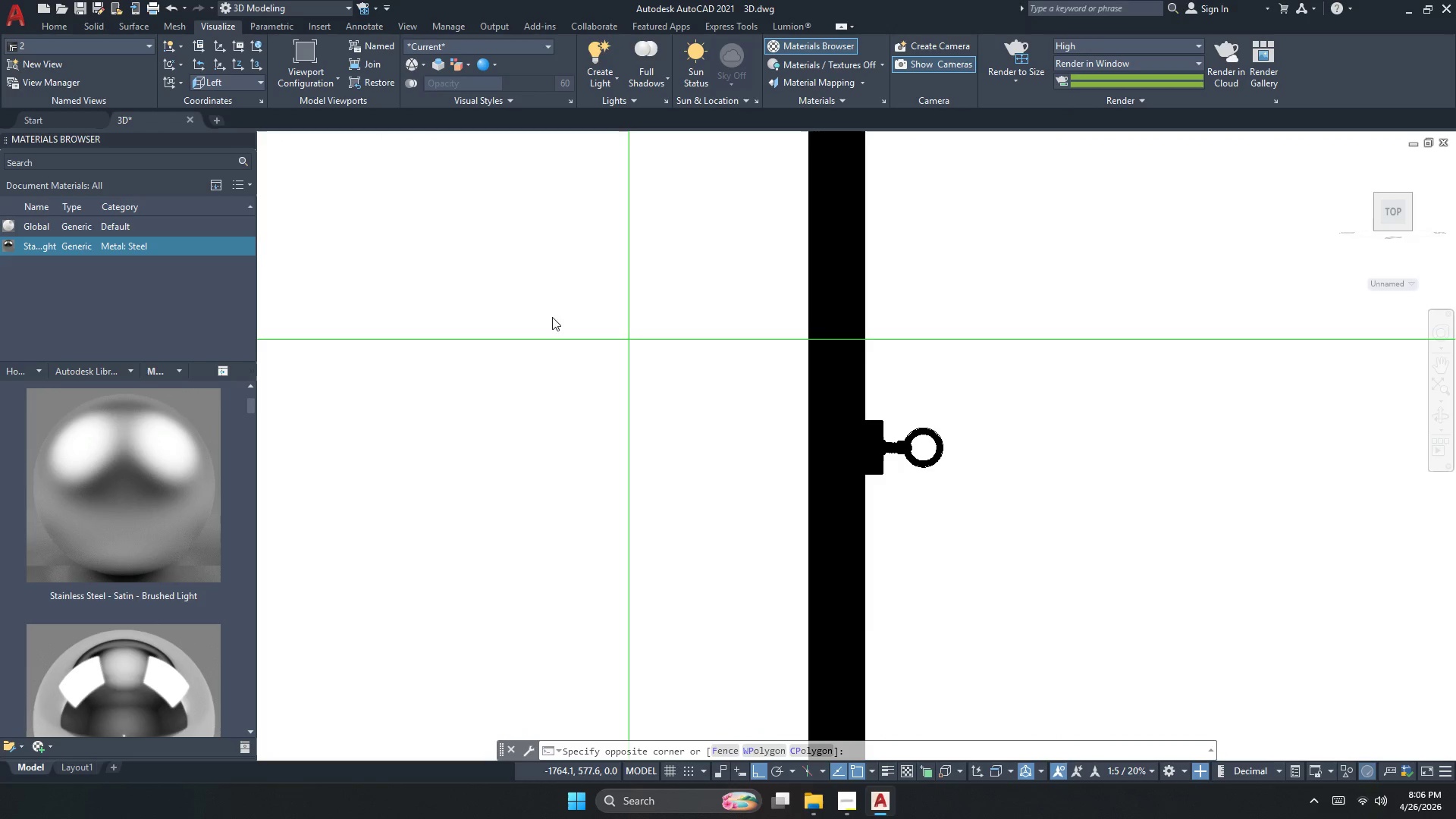 
triple_click([541, 313])
 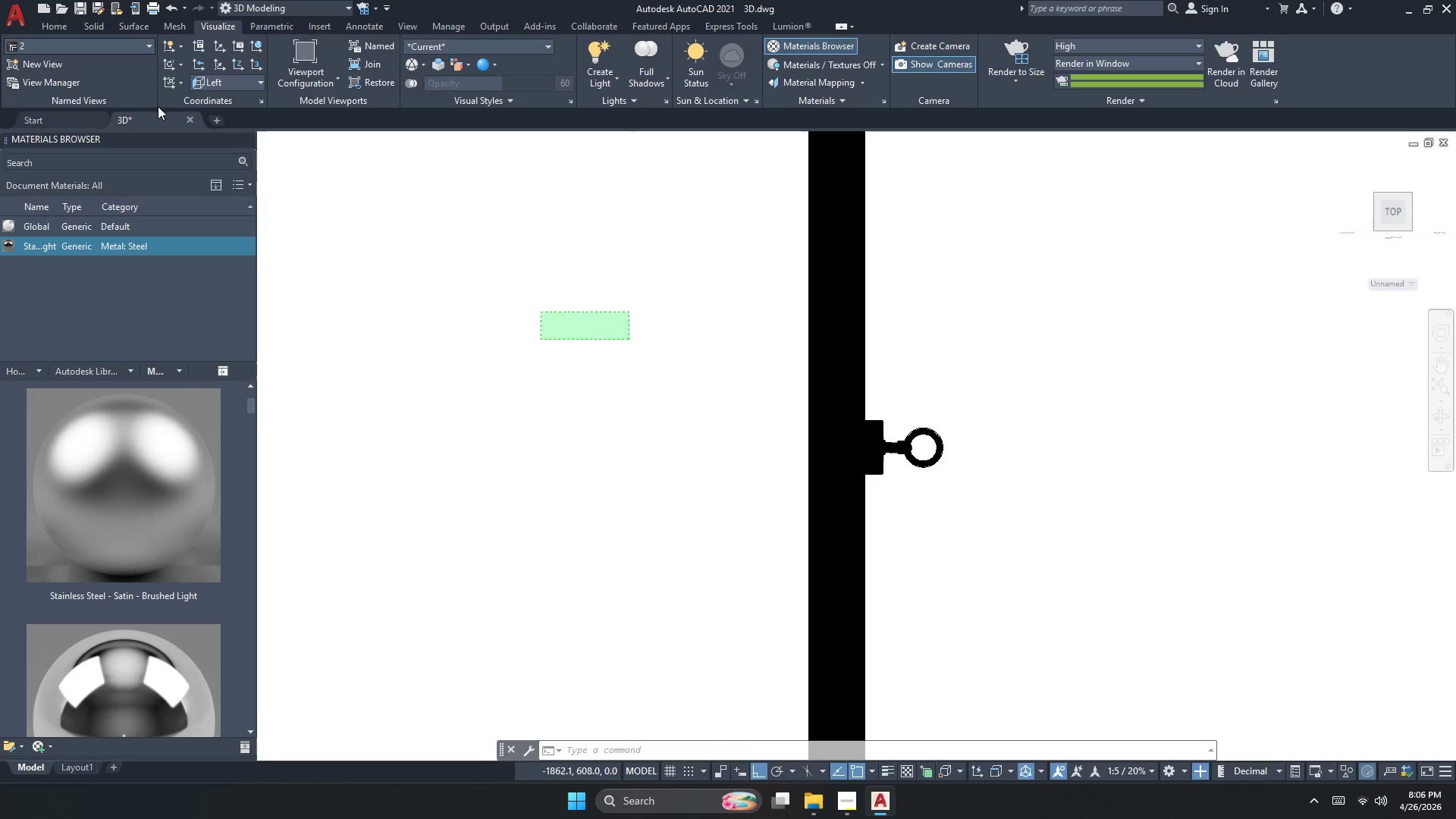 
left_click([82, 49])
 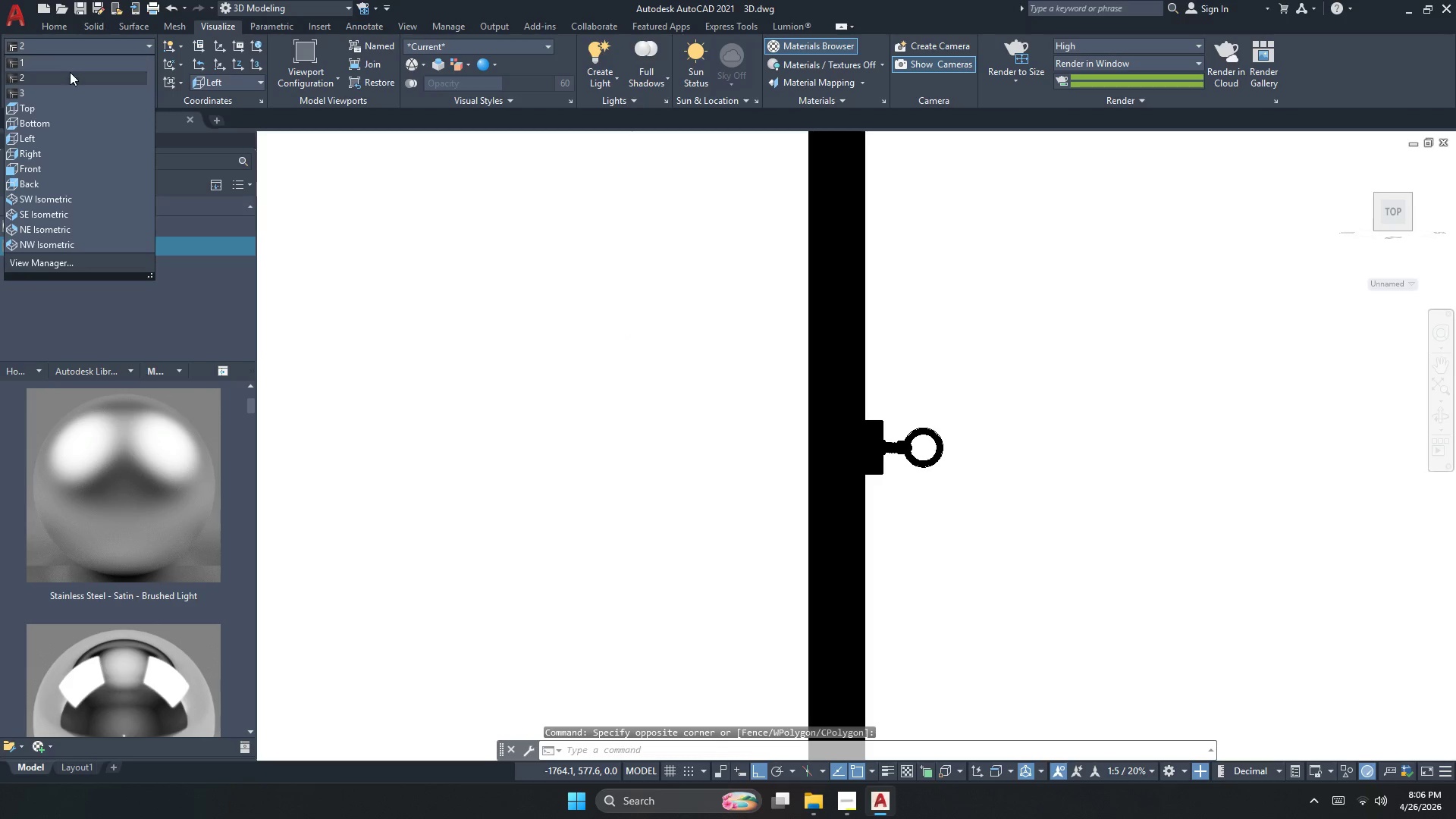 
left_click([59, 93])
 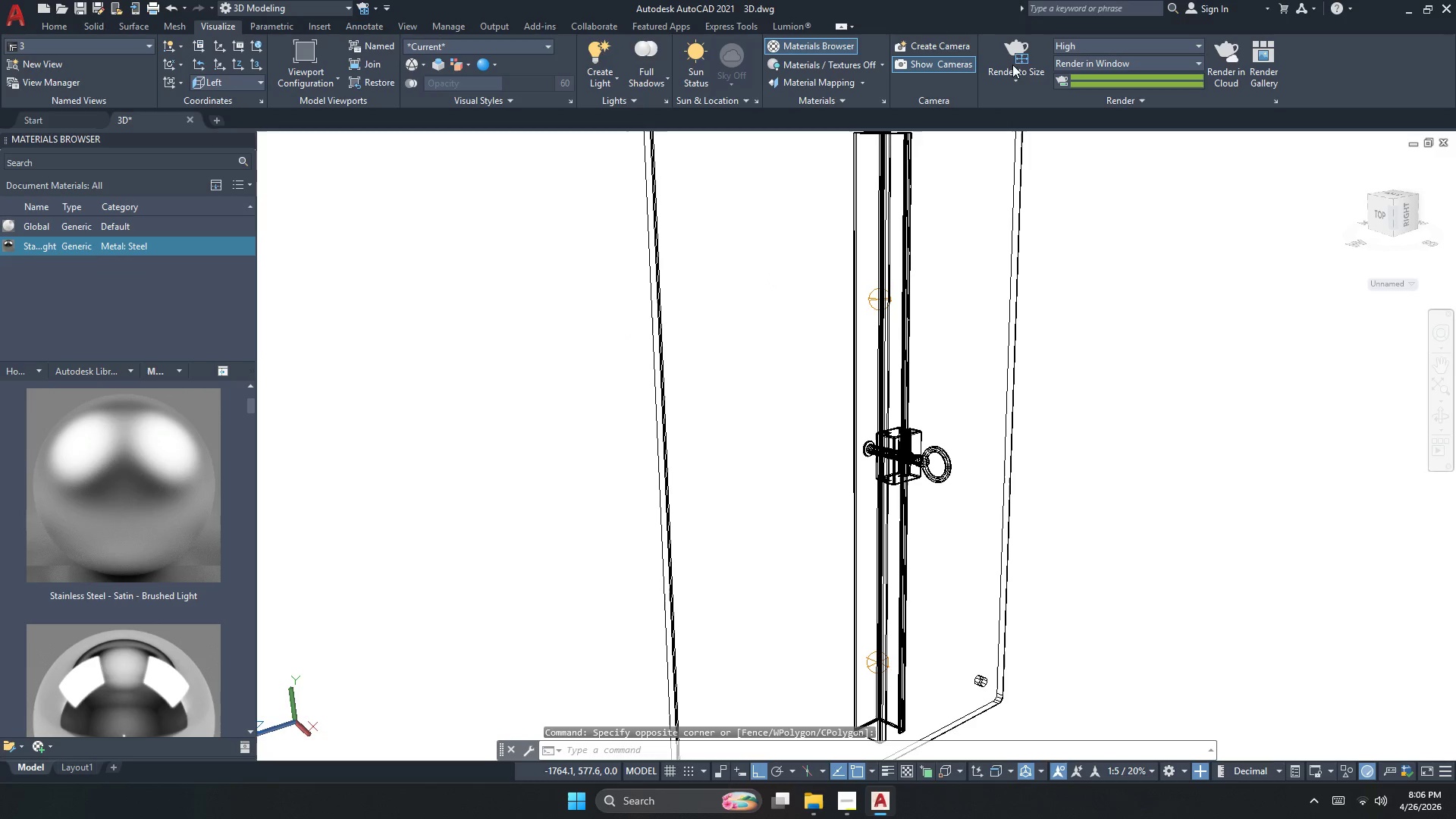 
left_click([1024, 55])
 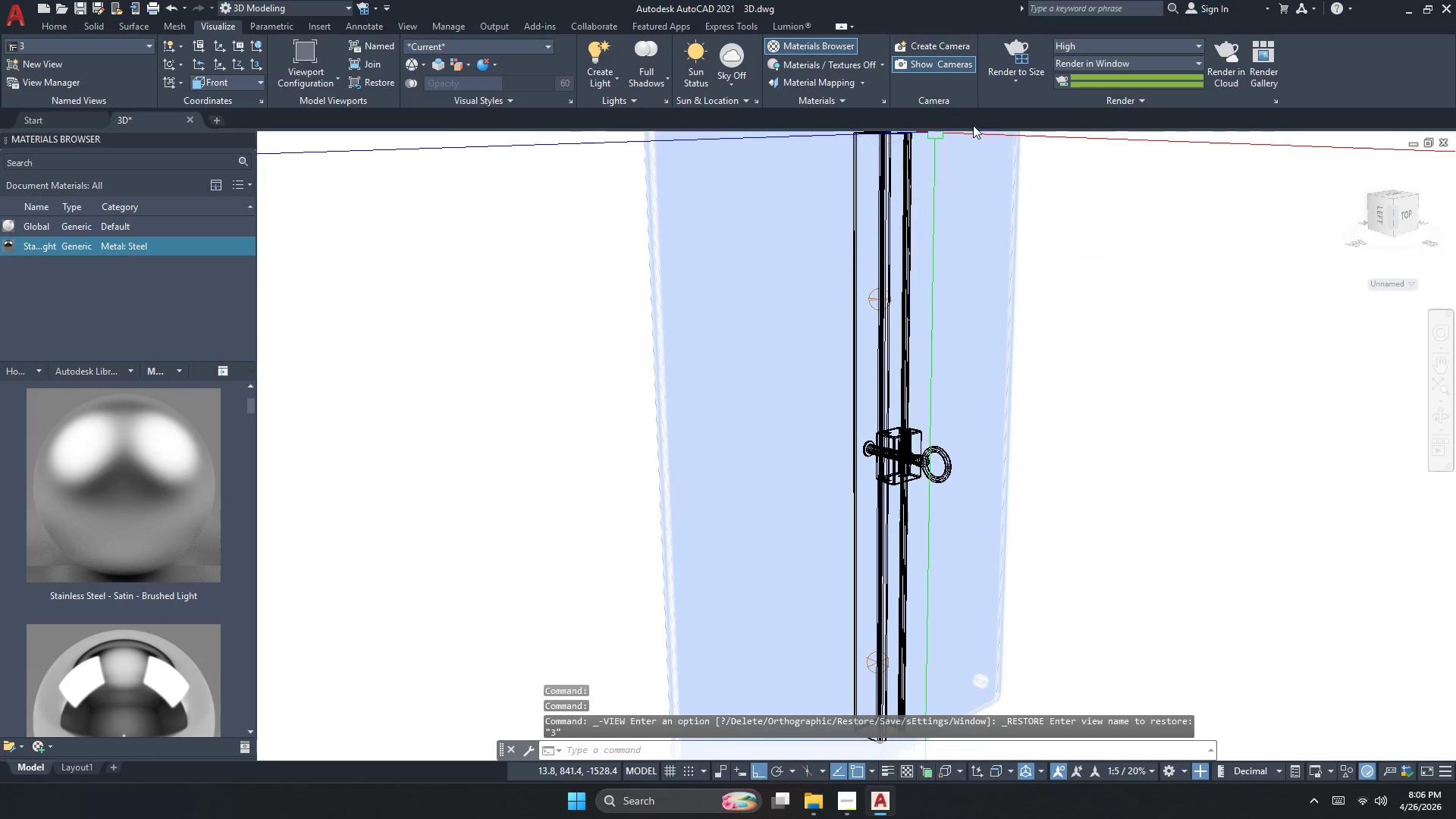 
left_click([1023, 55])
 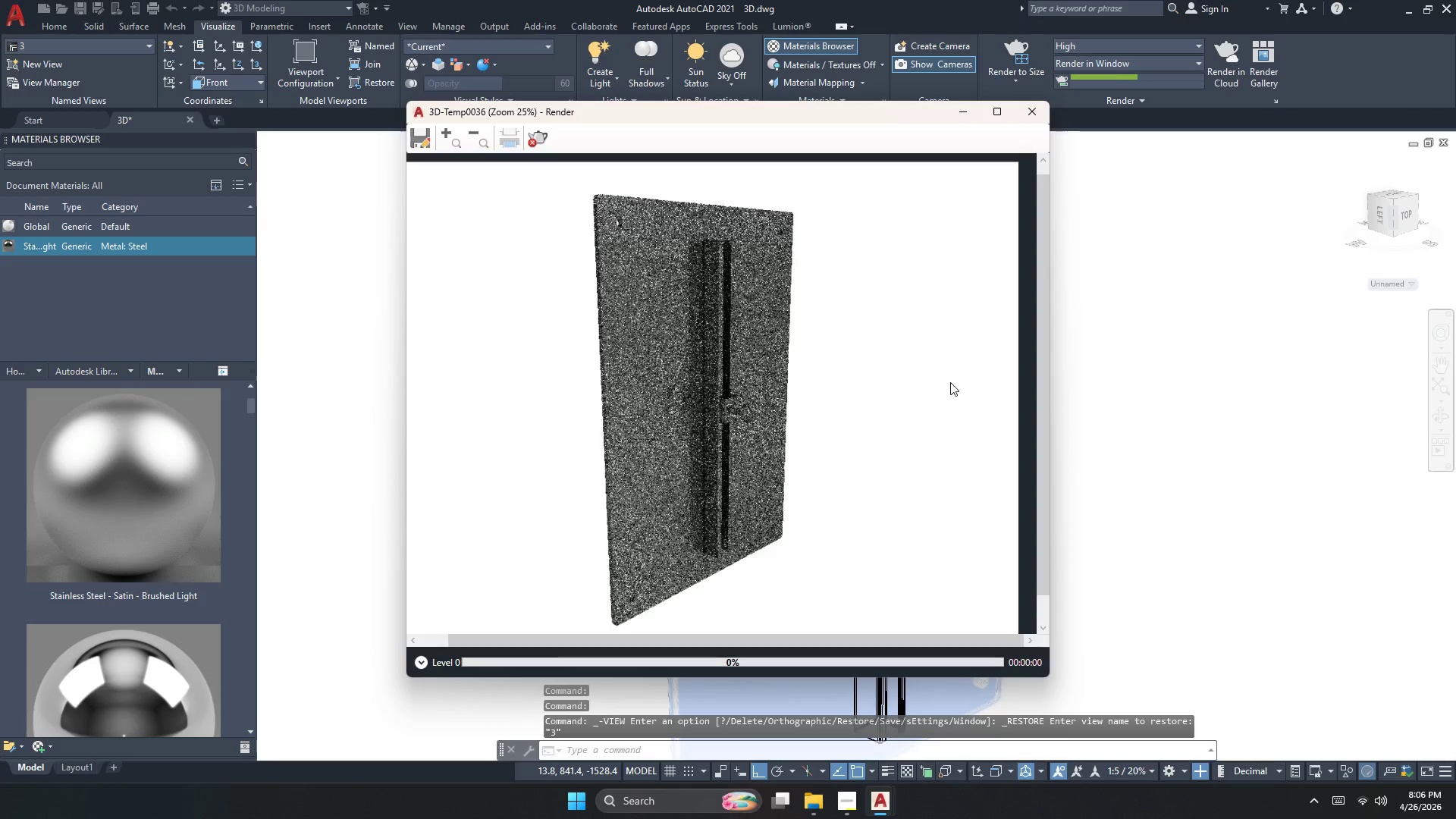 
scroll: coordinate [777, 330], scroll_direction: up, amount: 2.0
 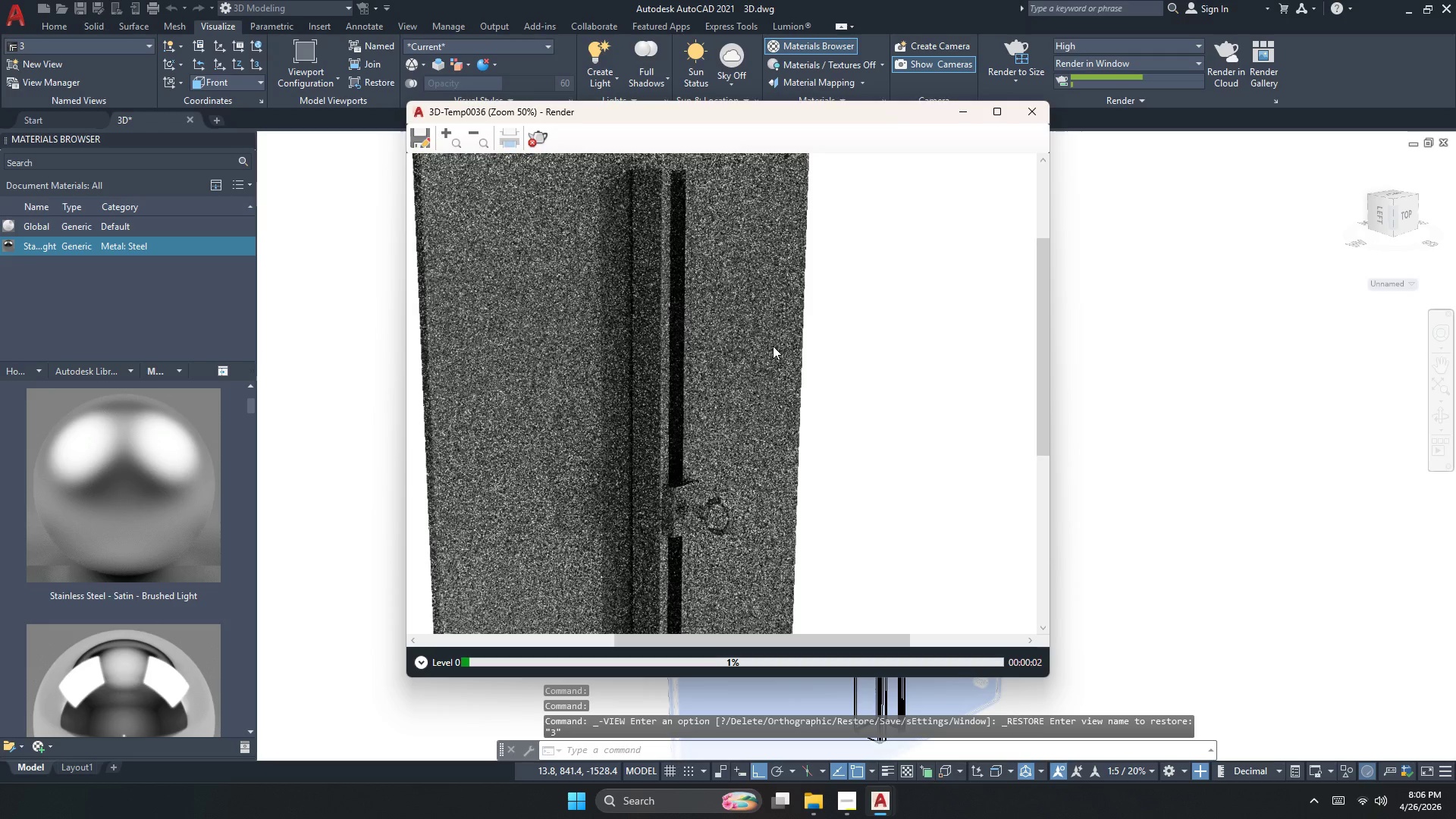 
scroll: coordinate [765, 362], scroll_direction: down, amount: 1.0
 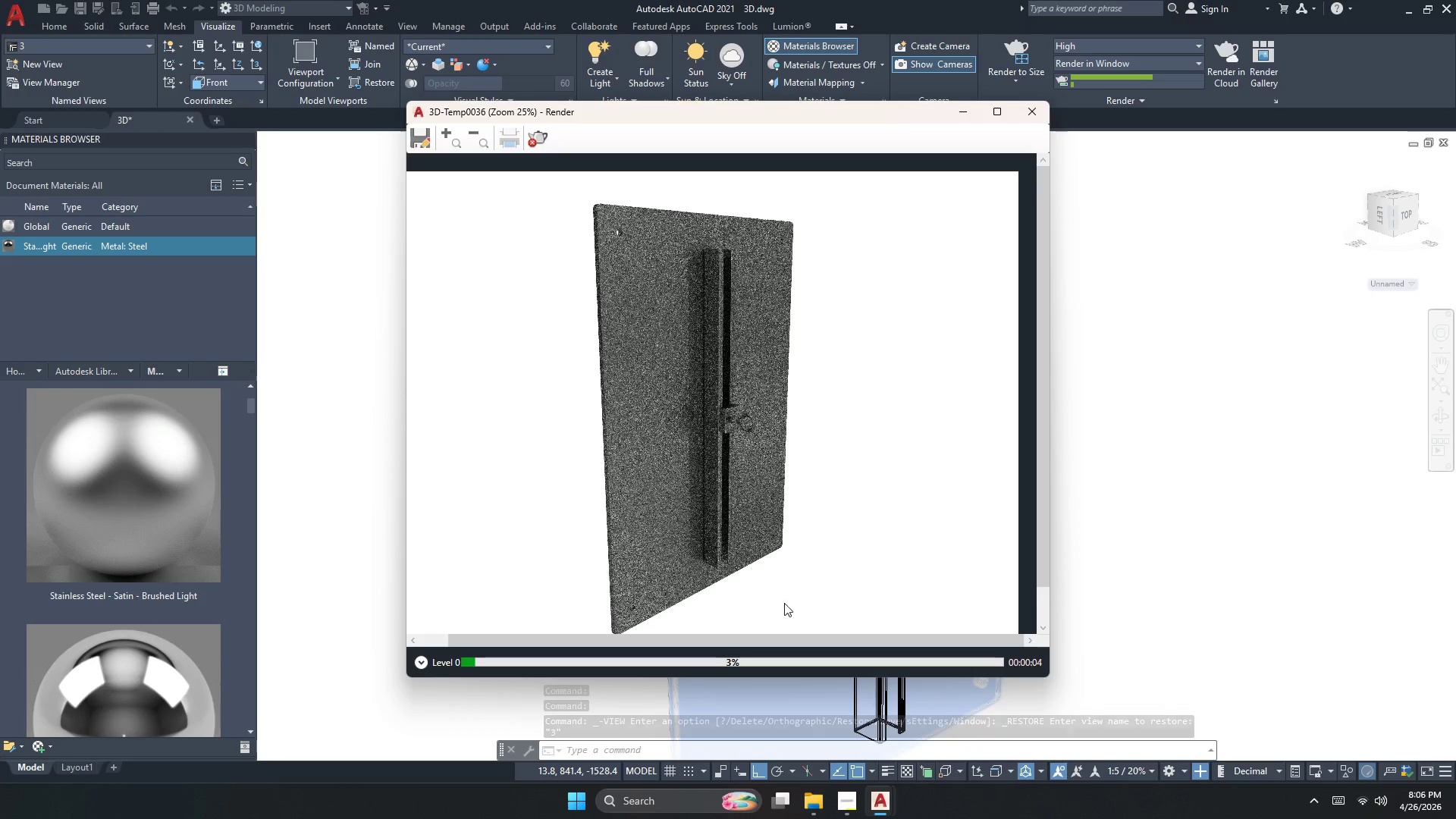 
scroll: coordinate [707, 374], scroll_direction: up, amount: 1.0
 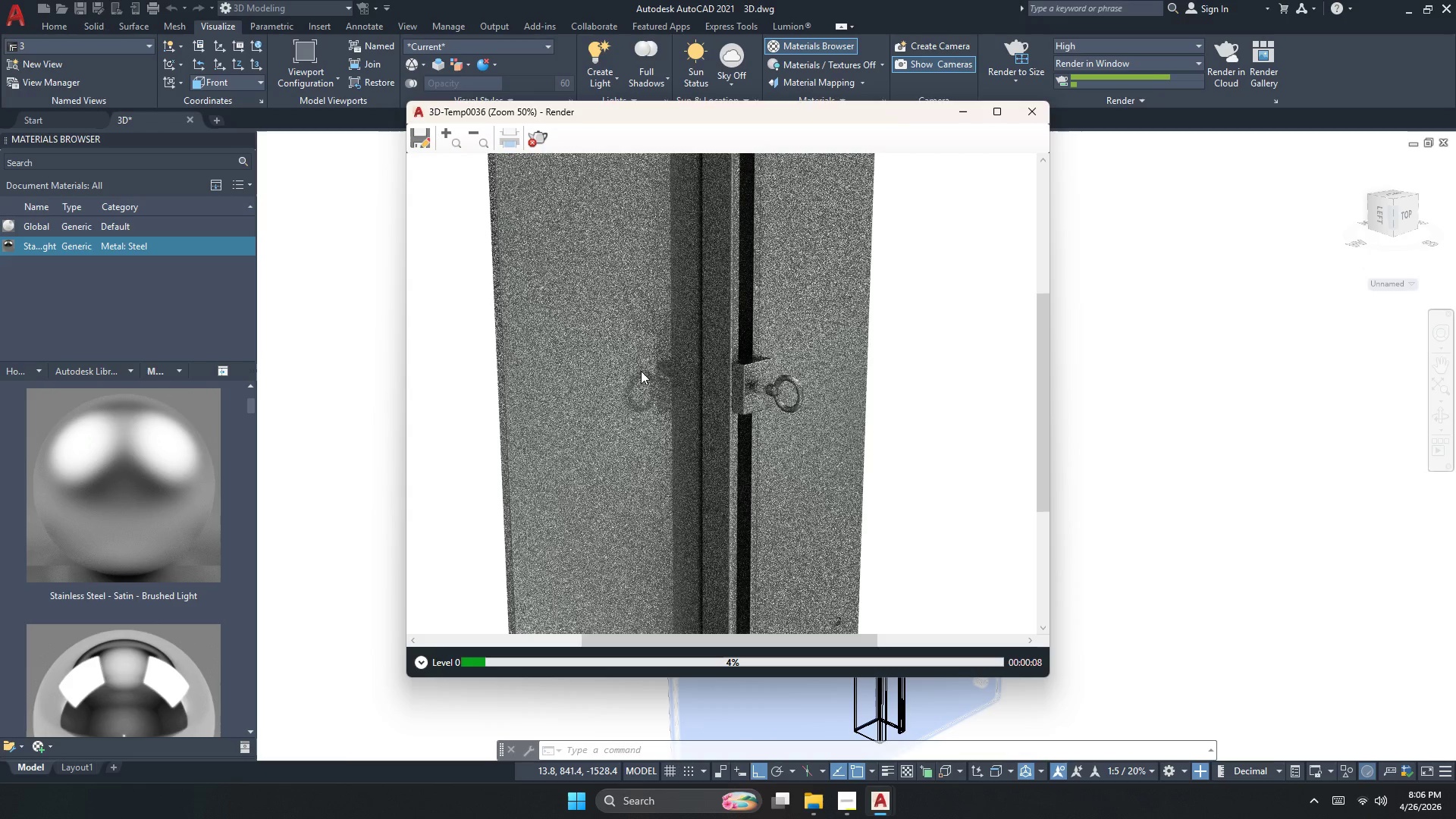 
scroll: coordinate [641, 371], scroll_direction: down, amount: 1.0
 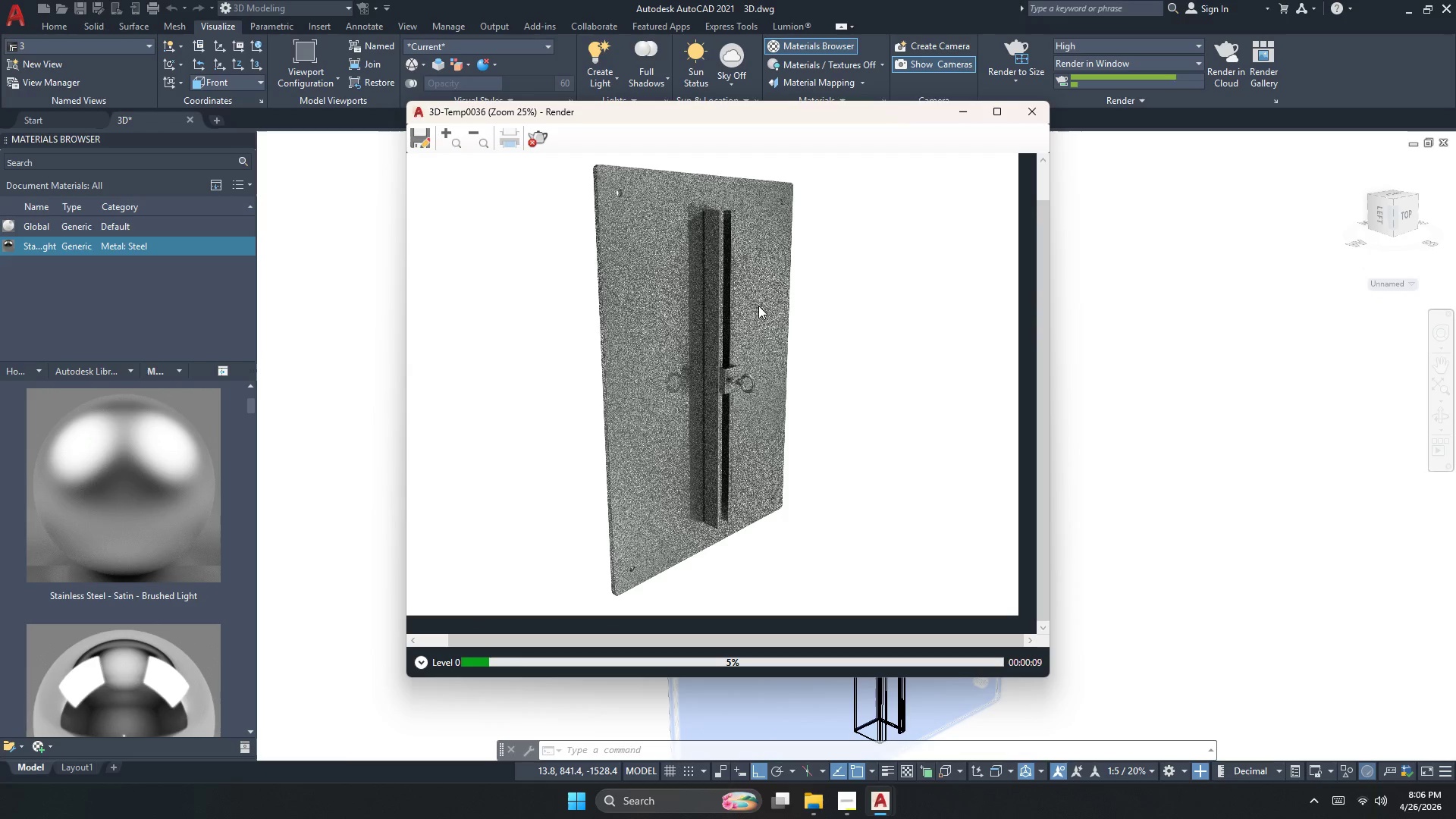 
scroll: coordinate [758, 304], scroll_direction: up, amount: 1.0
 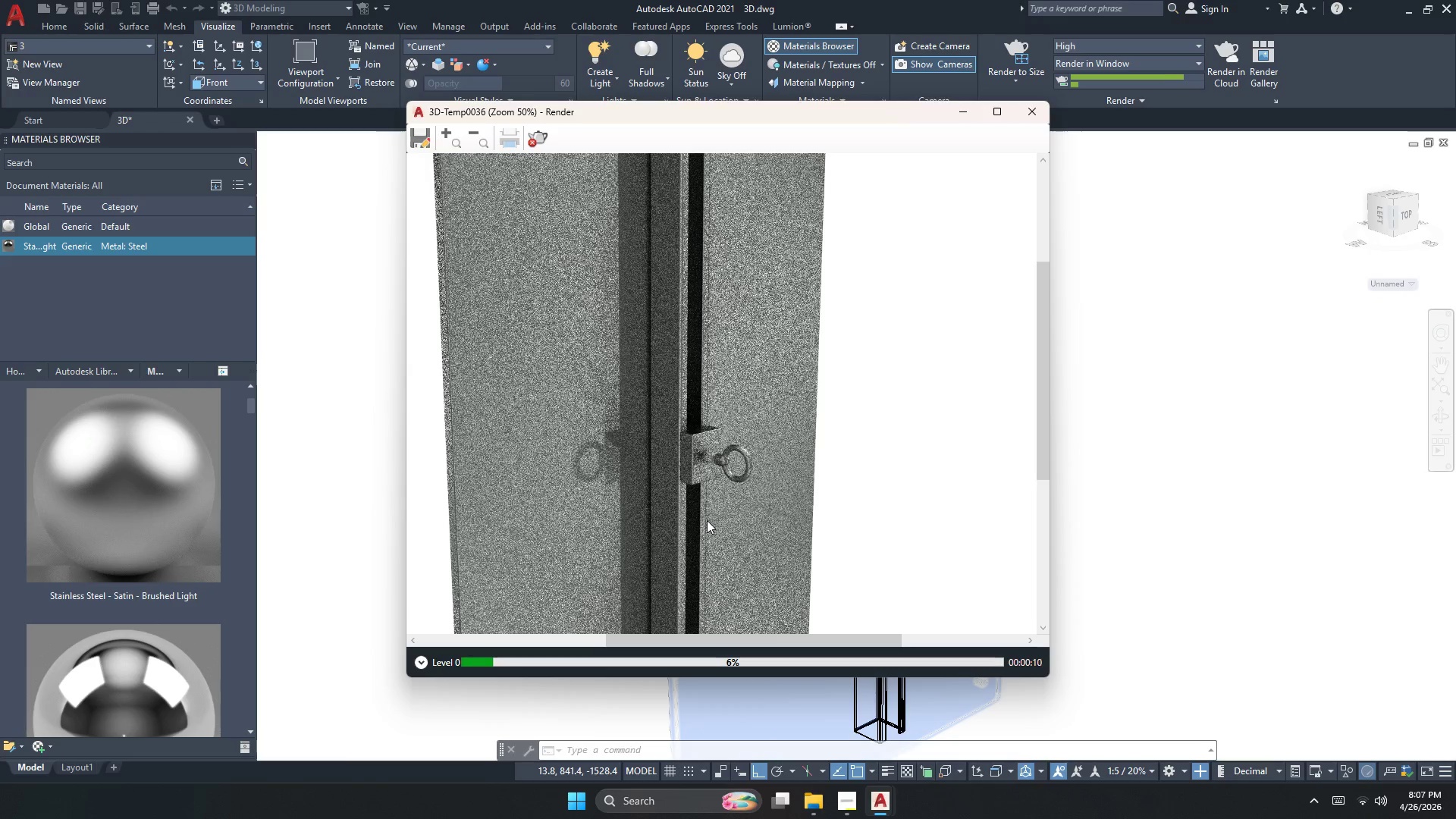 
scroll: coordinate [707, 520], scroll_direction: down, amount: 1.0
 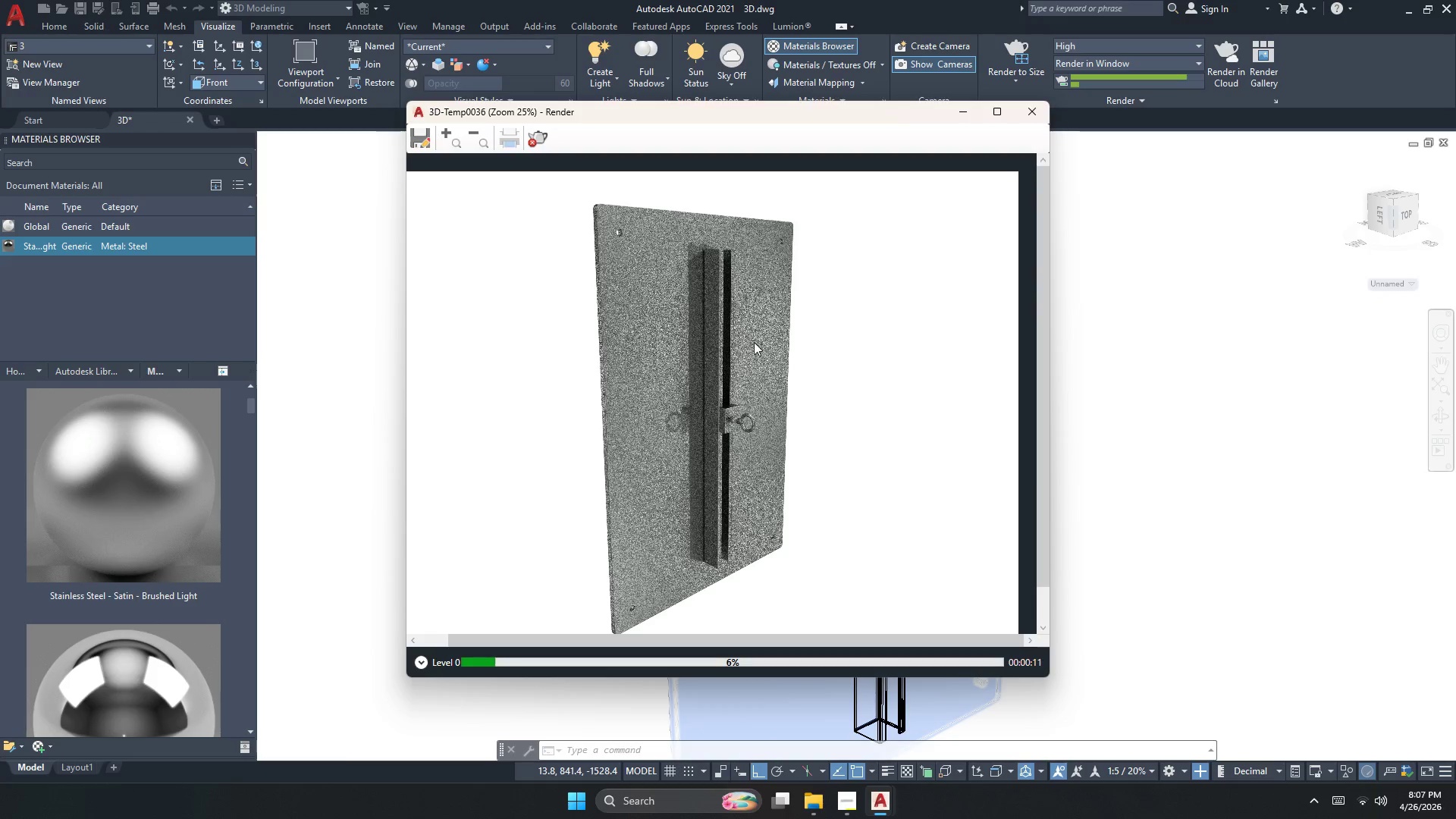 
scroll: coordinate [698, 249], scroll_direction: up, amount: 3.0
 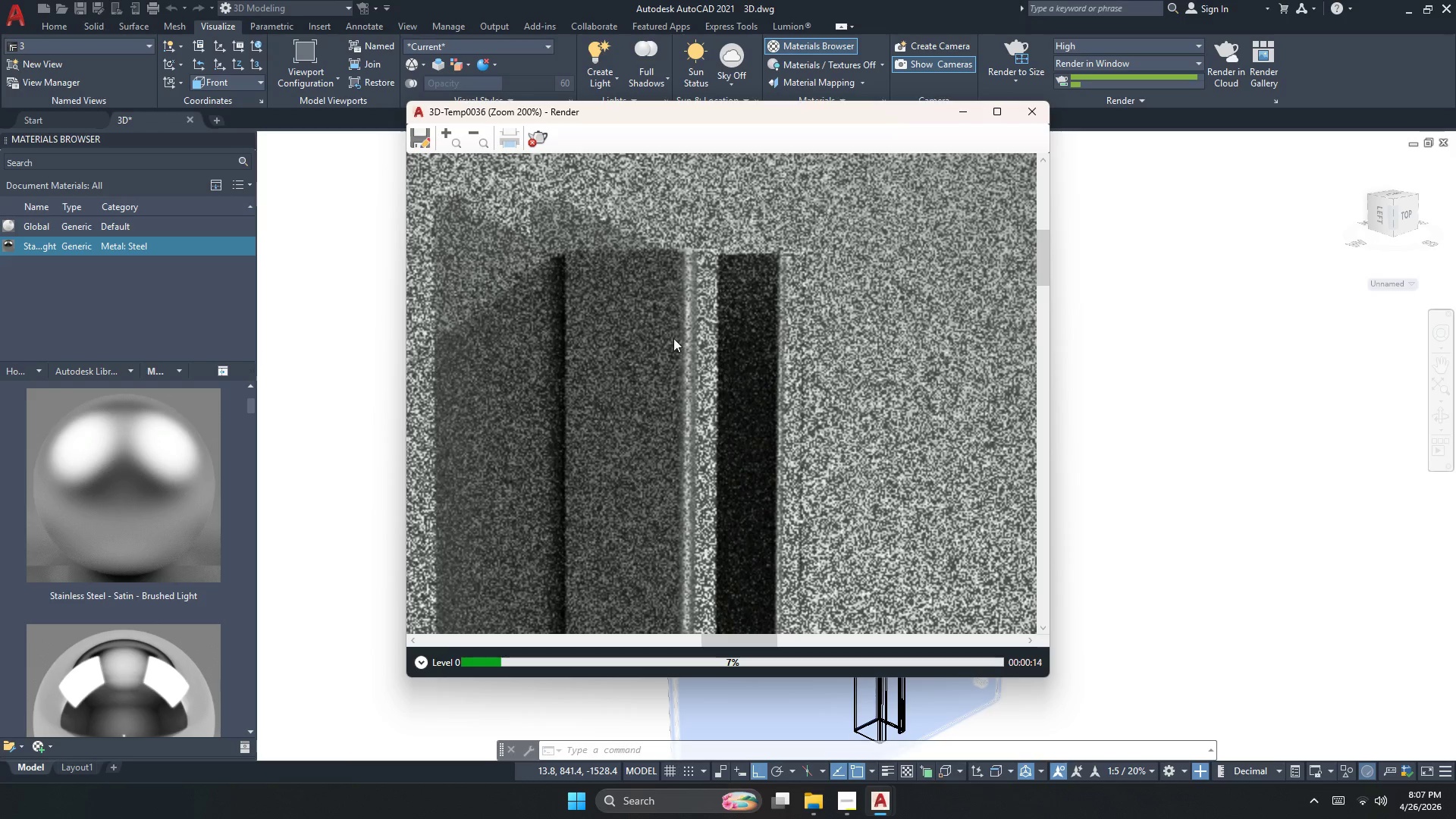 
scroll: coordinate [573, 322], scroll_direction: down, amount: 3.0
 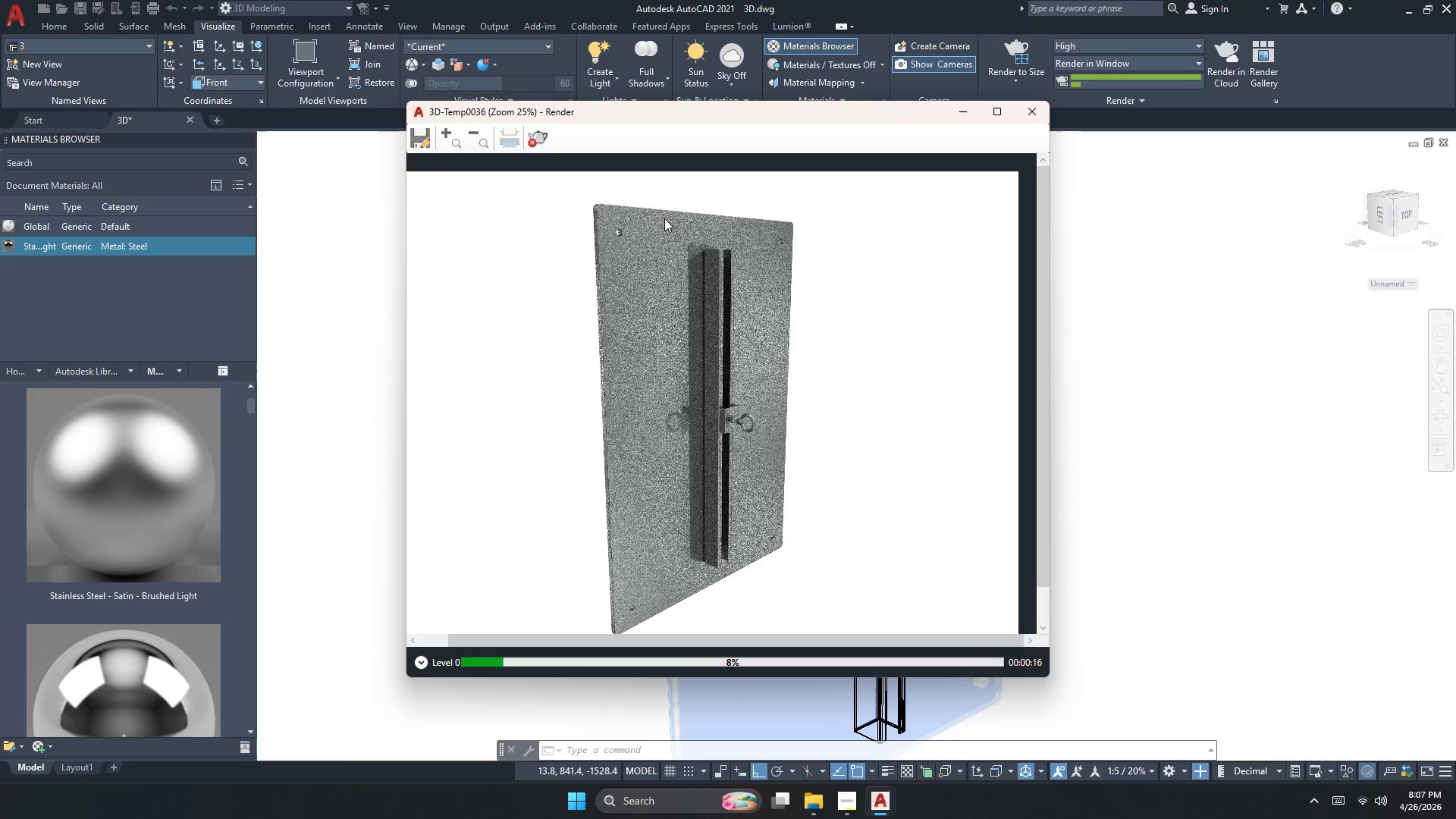 
left_click([541, 142])
 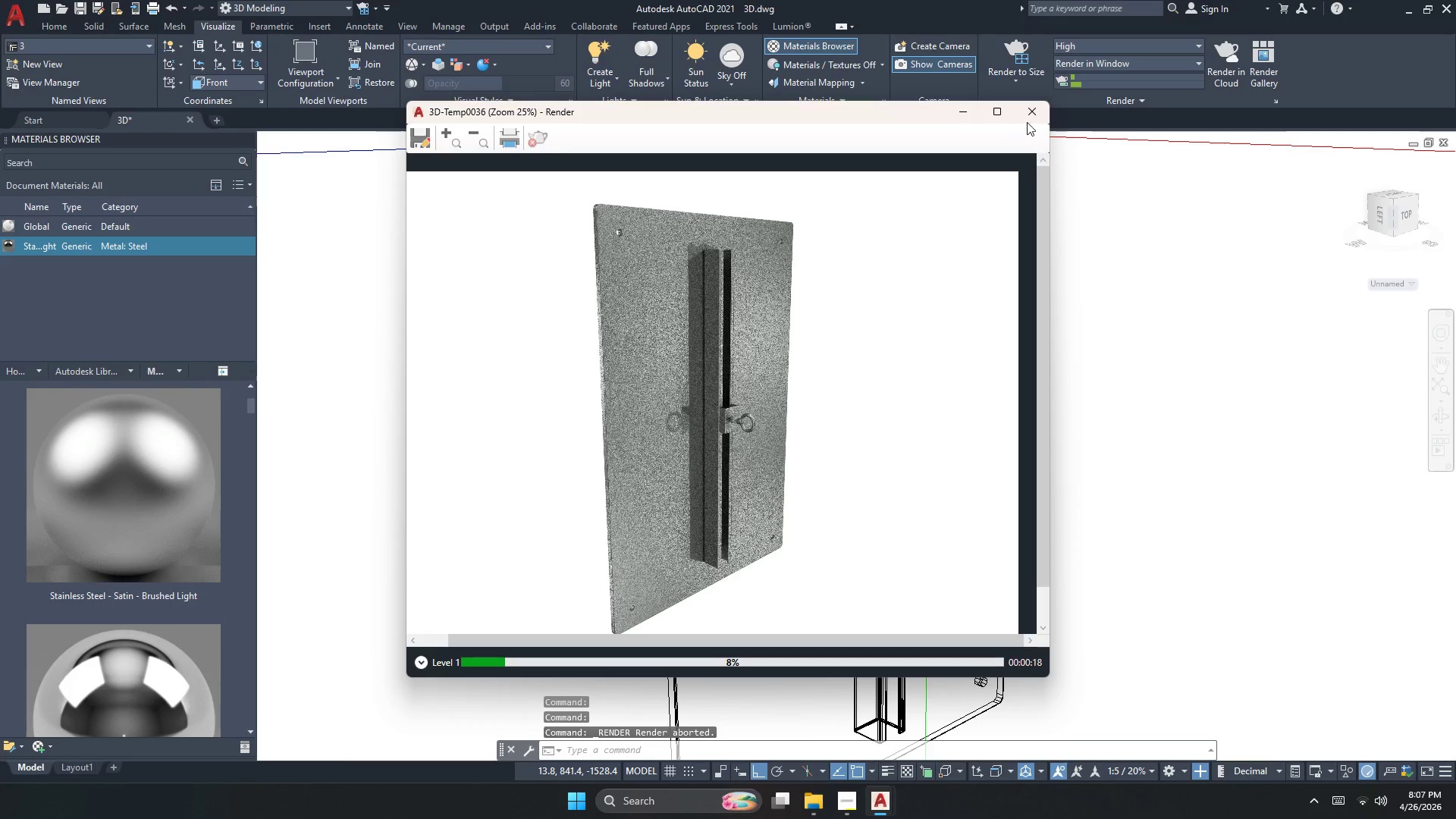 
left_click([1037, 117])
 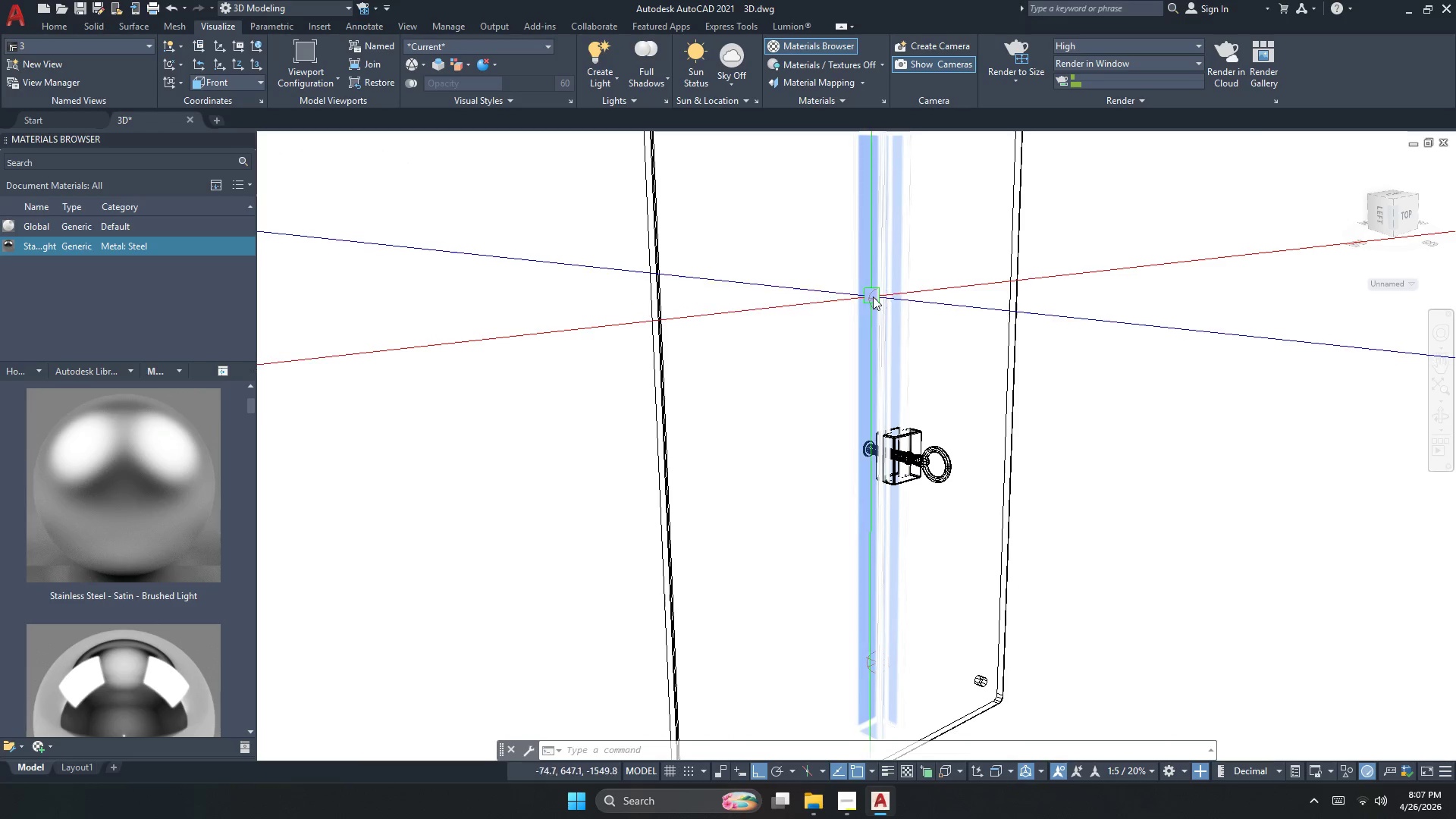 
scroll: coordinate [962, 335], scroll_direction: down, amount: 7.0
 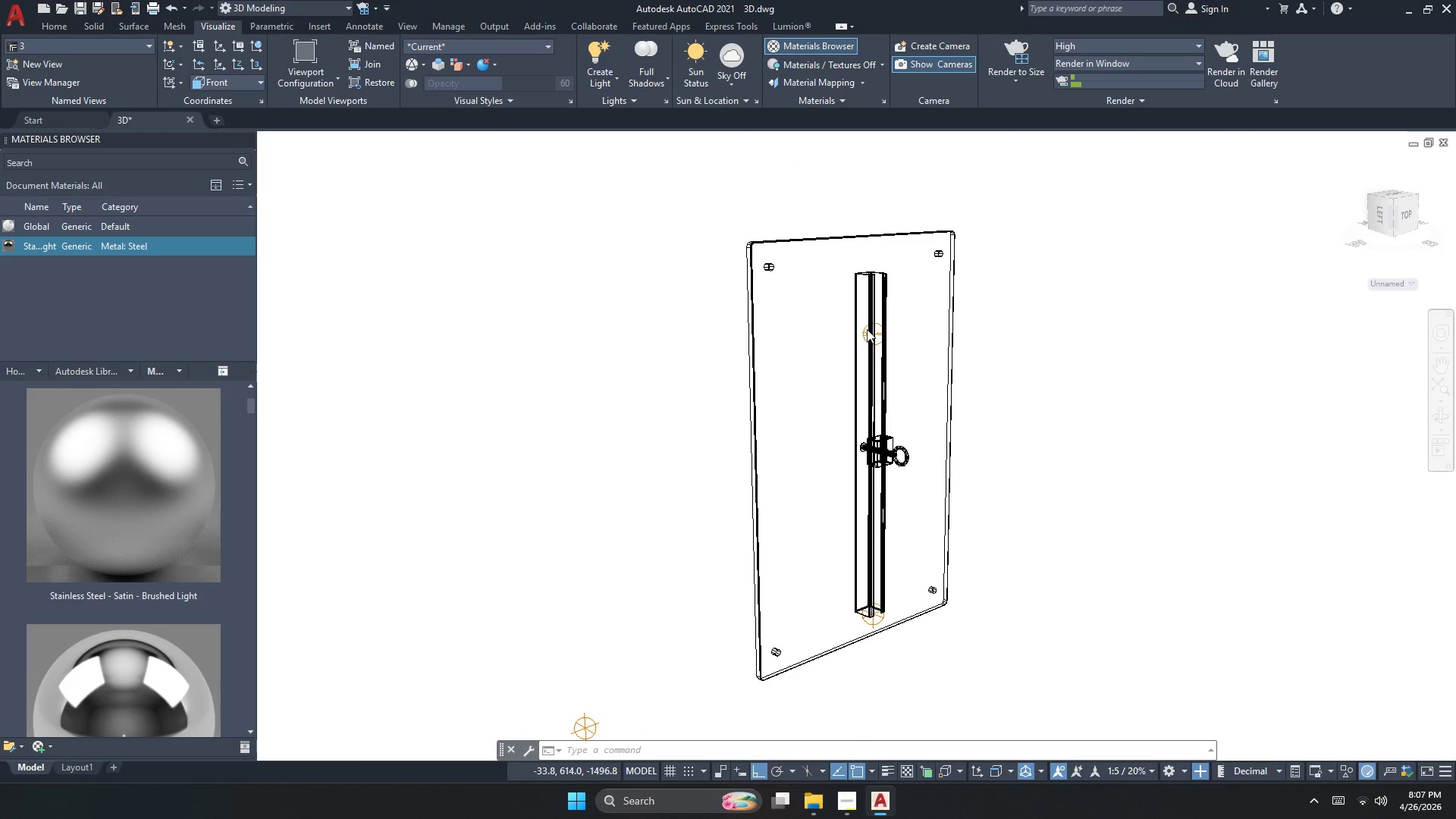 
key(Escape)
 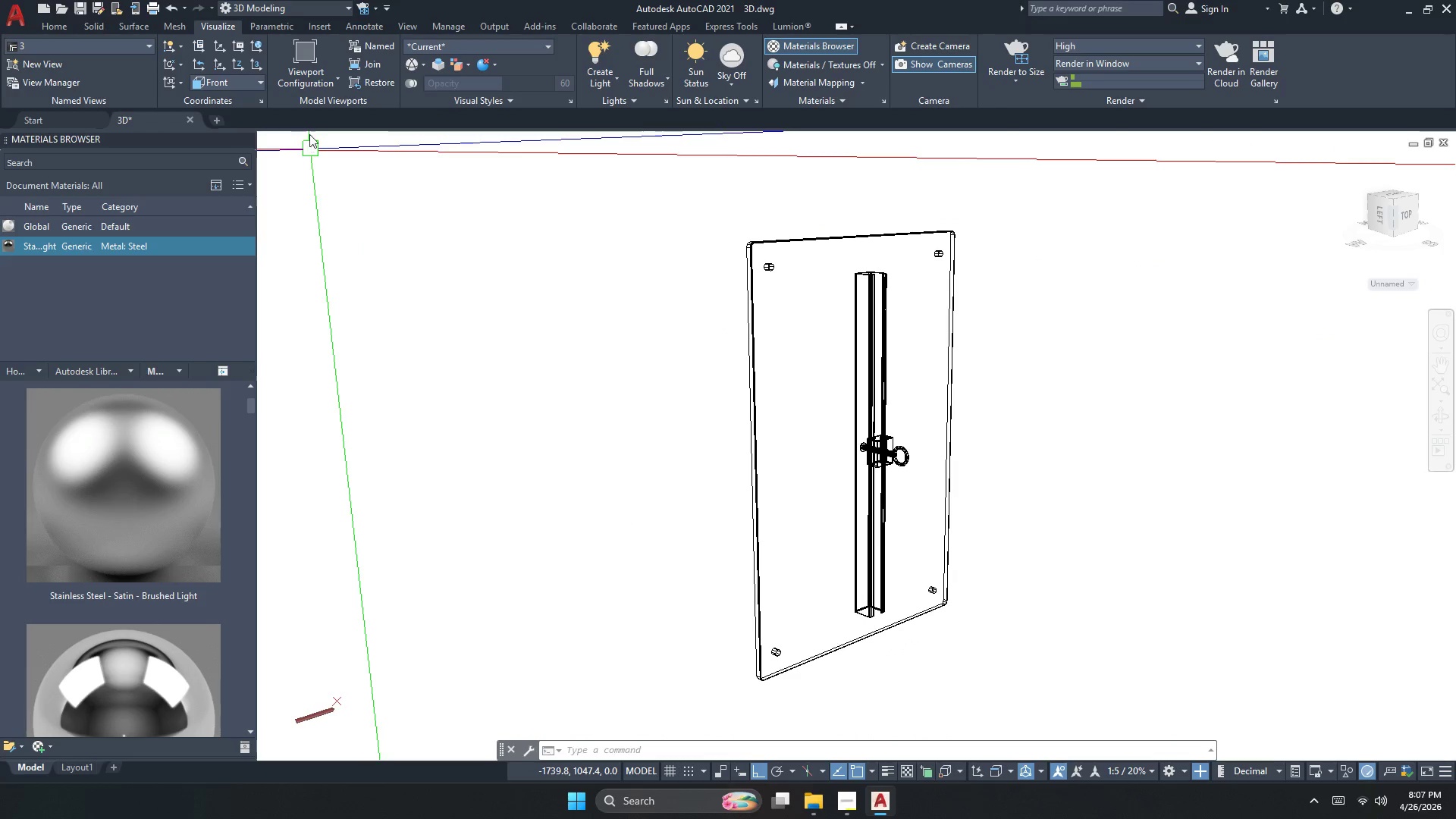 
left_click([321, 143])
 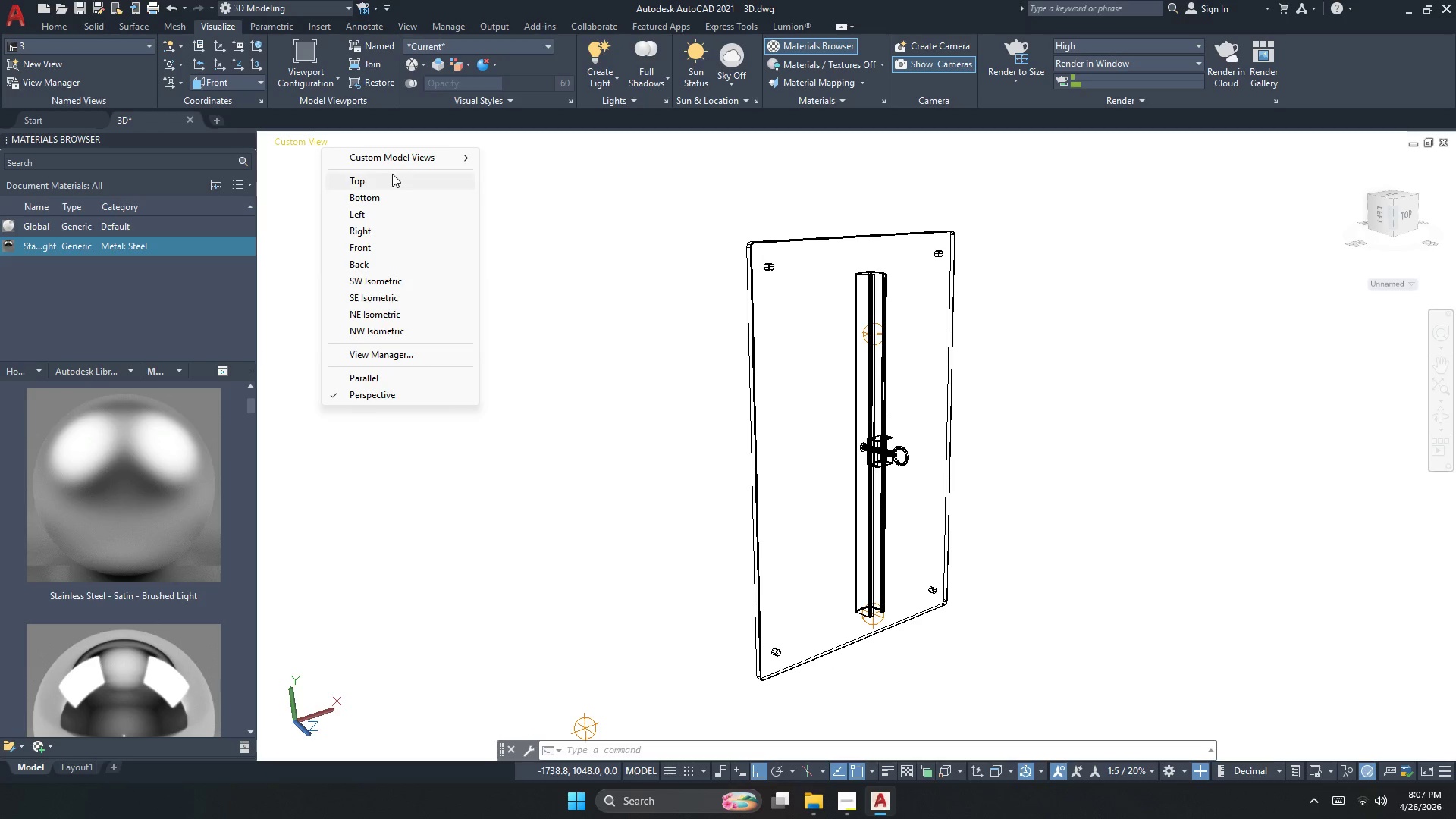 
key(Escape)
 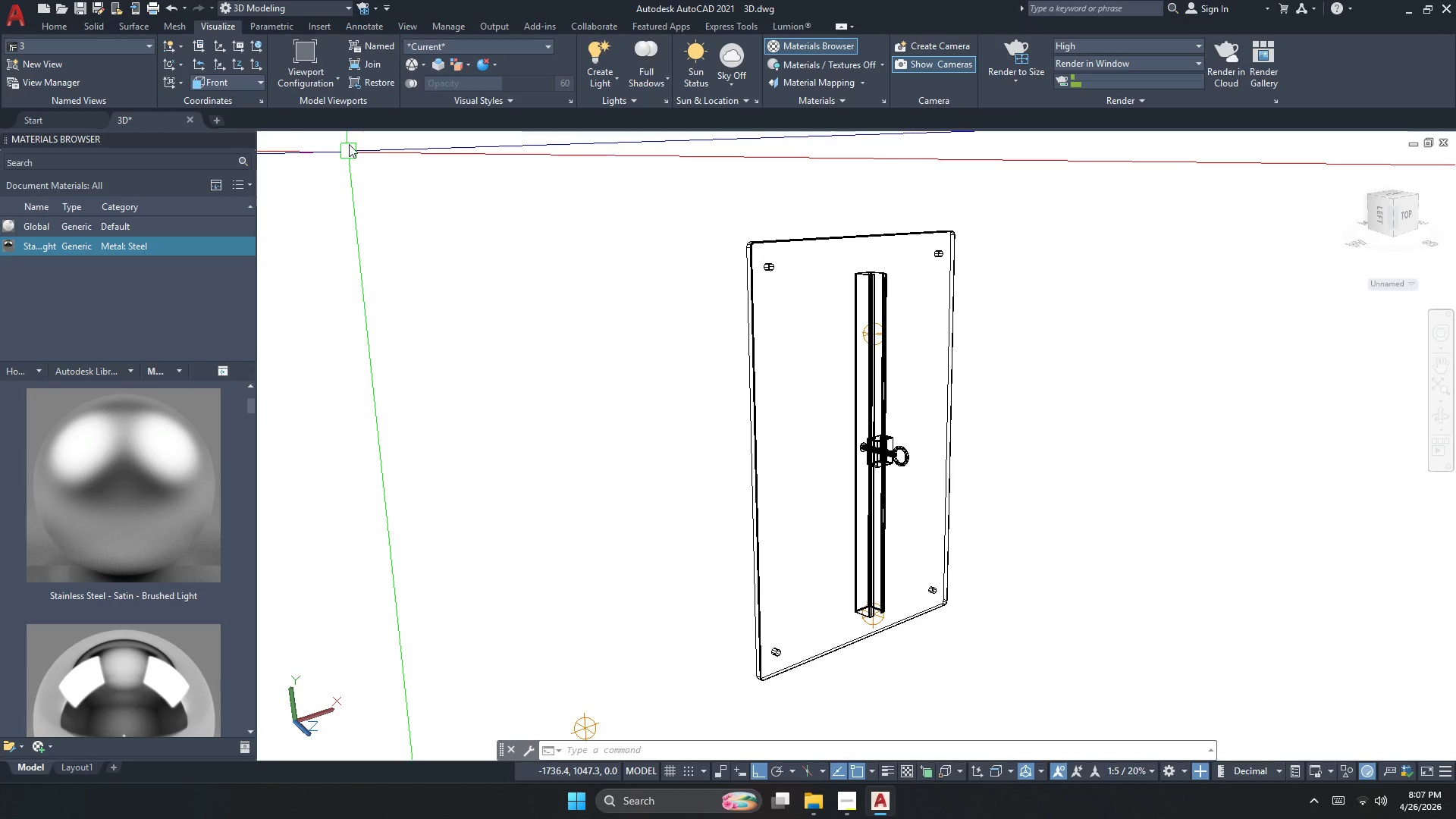 
left_click([349, 144])
 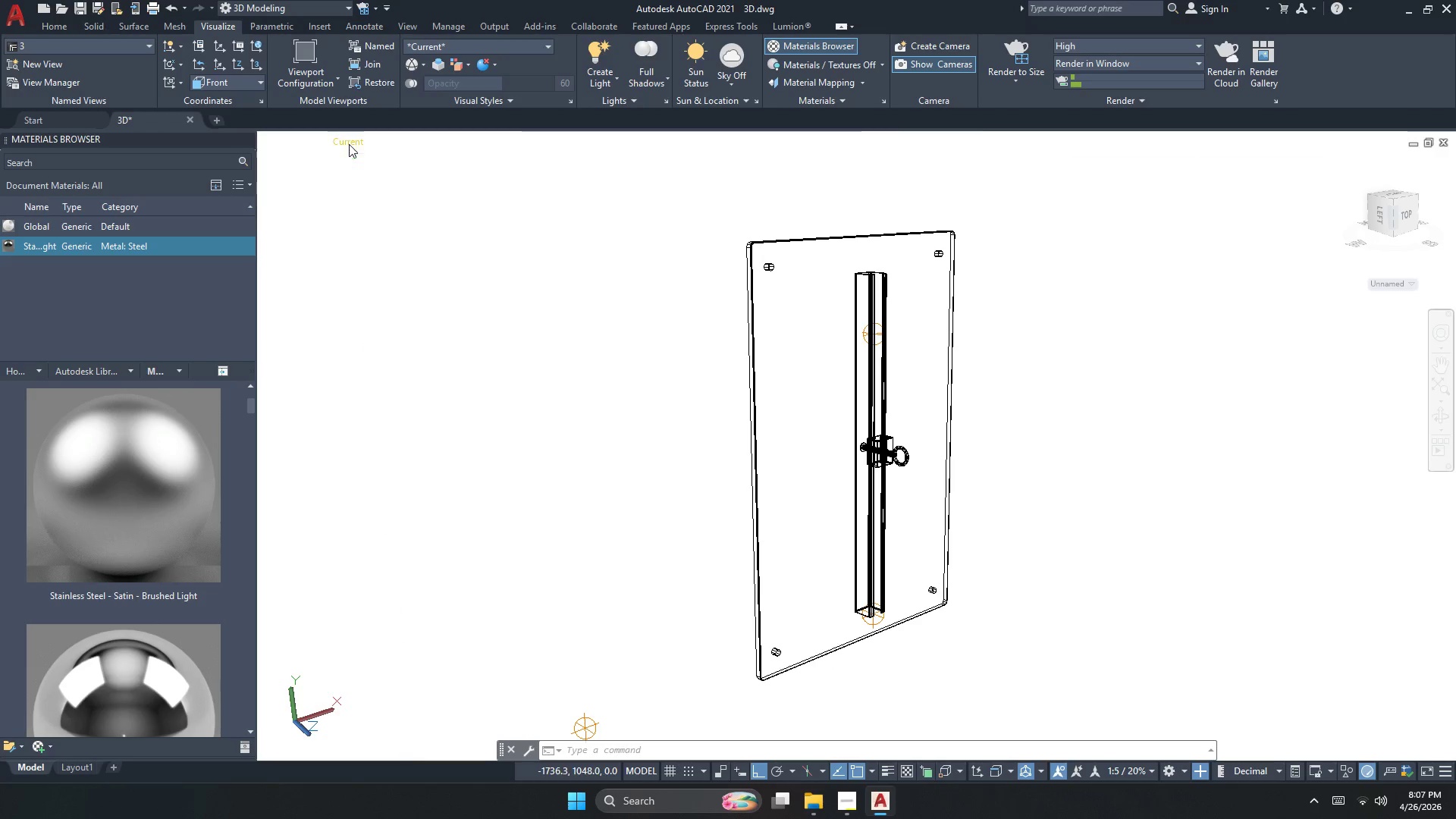 
key(Escape)
 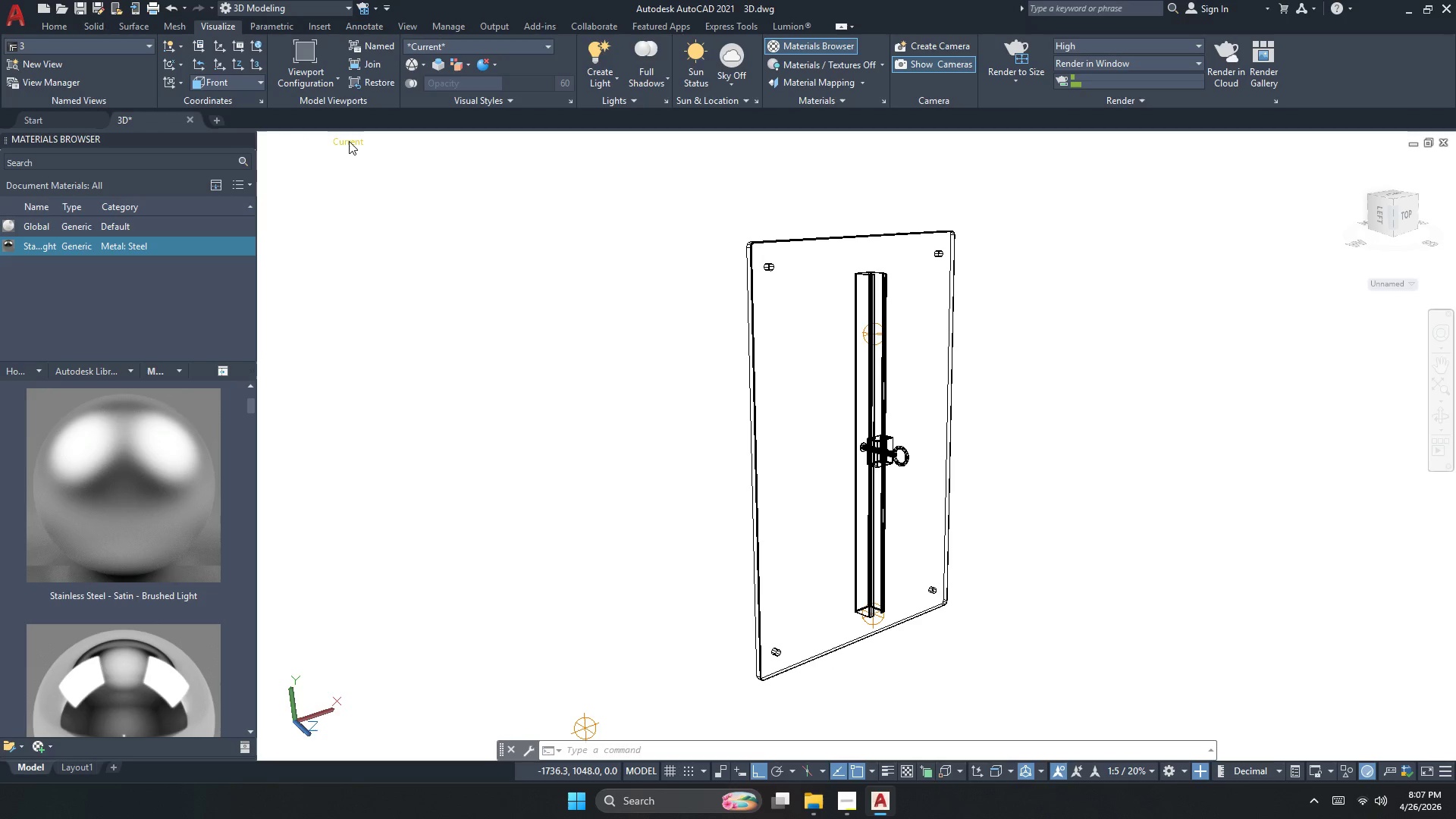 
left_click([349, 141])
 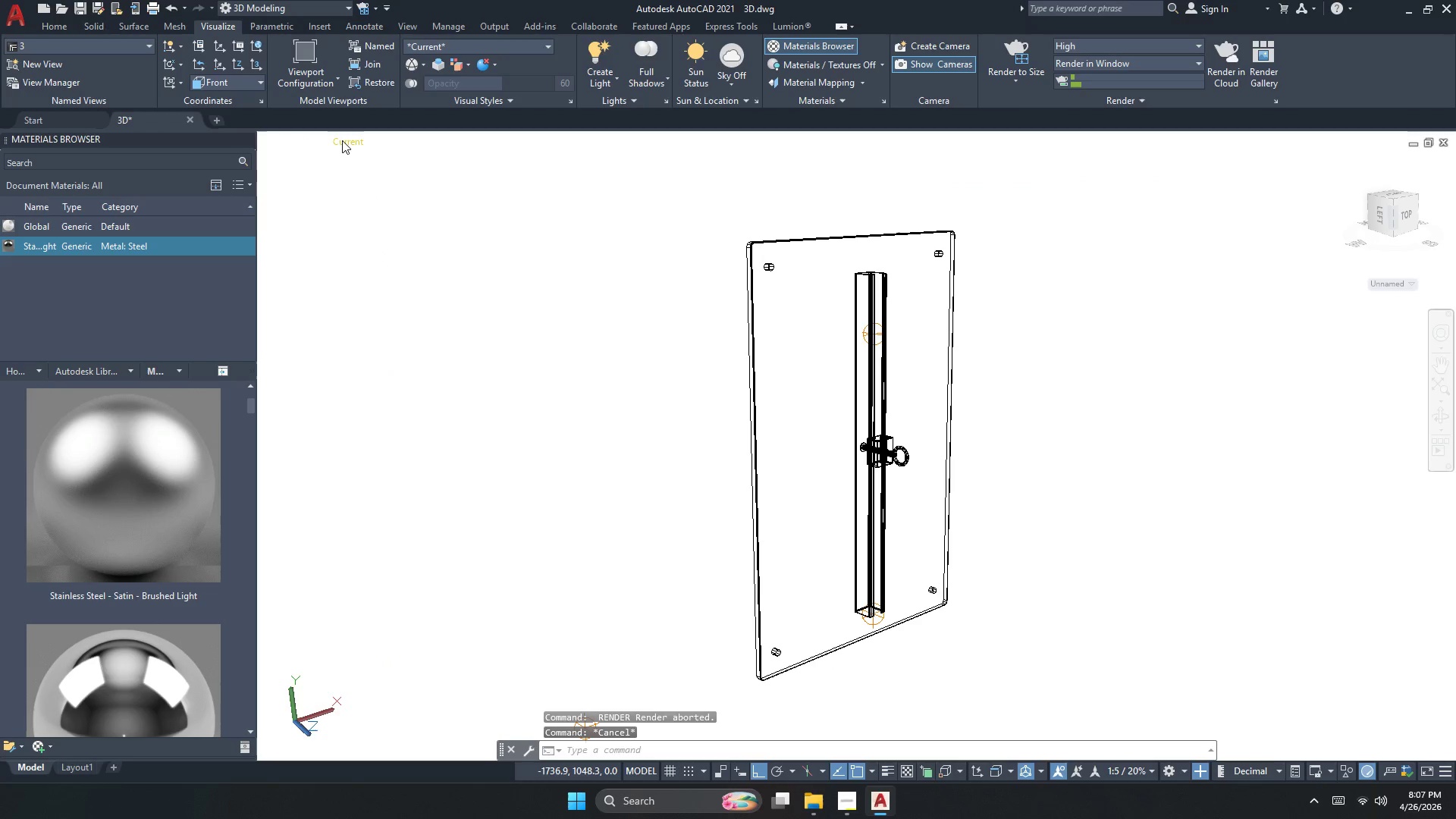 
left_click([369, 176])
 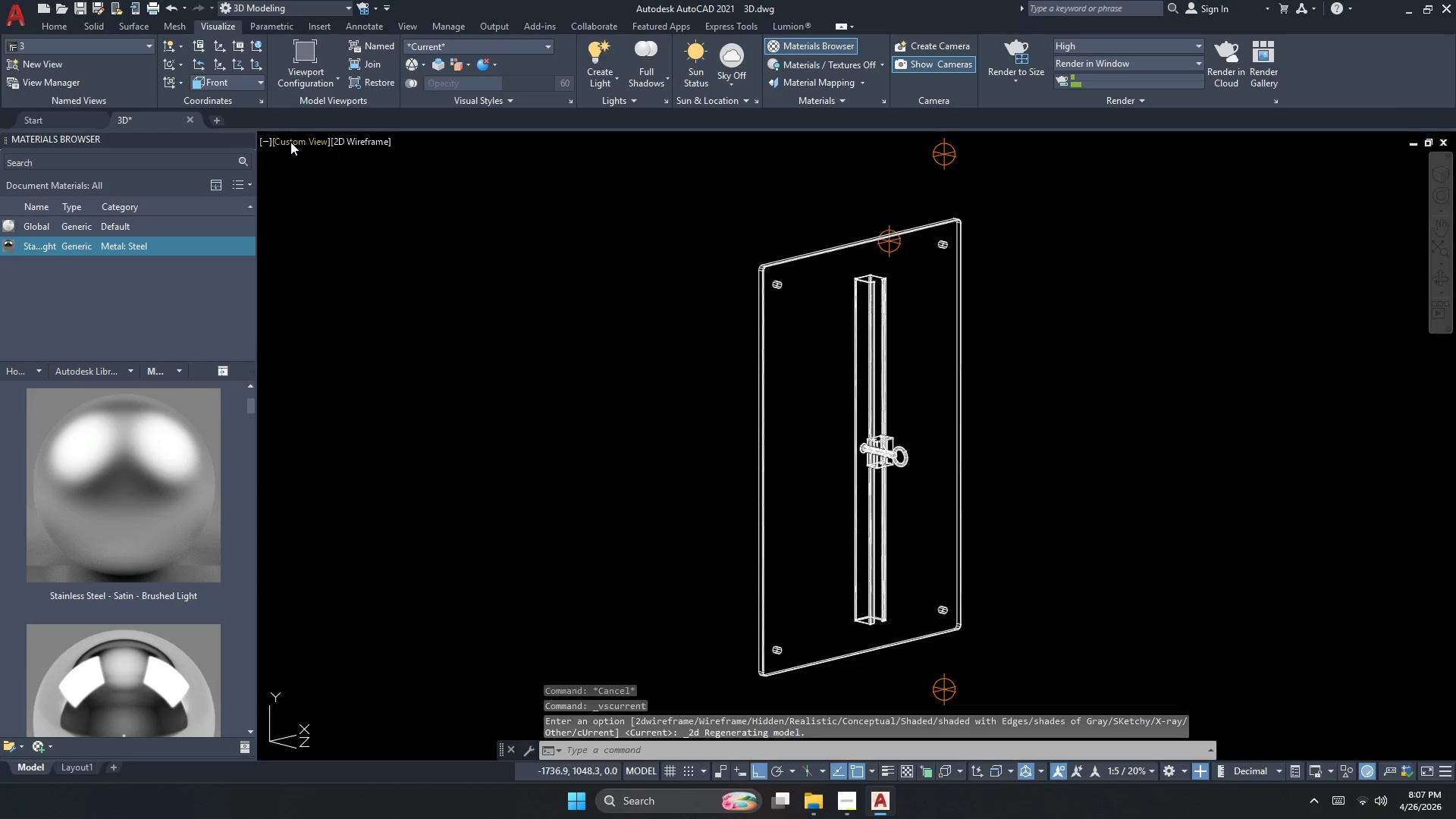 
left_click([290, 142])
 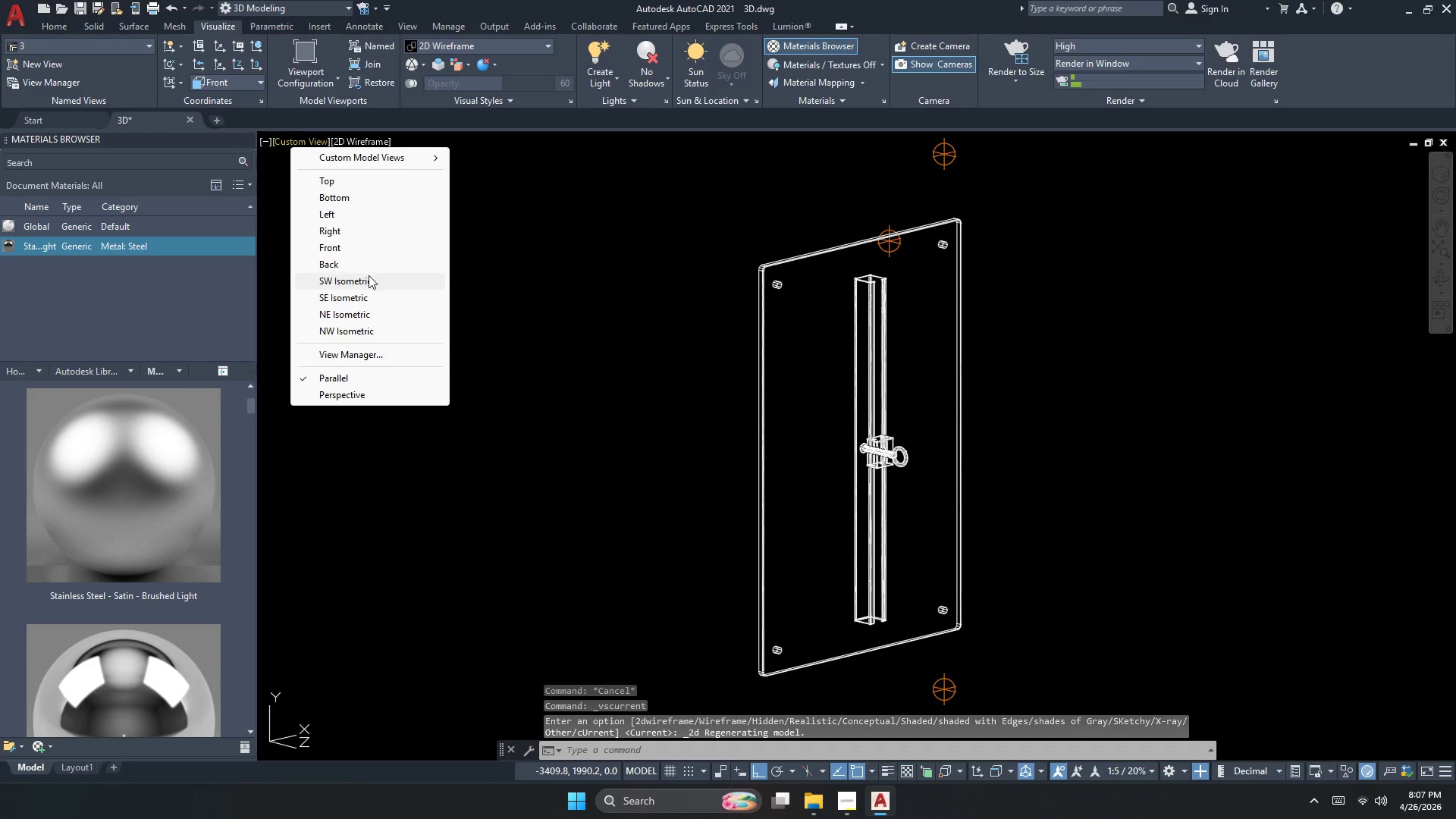 
scroll: coordinate [811, 303], scroll_direction: down, amount: 1.0
 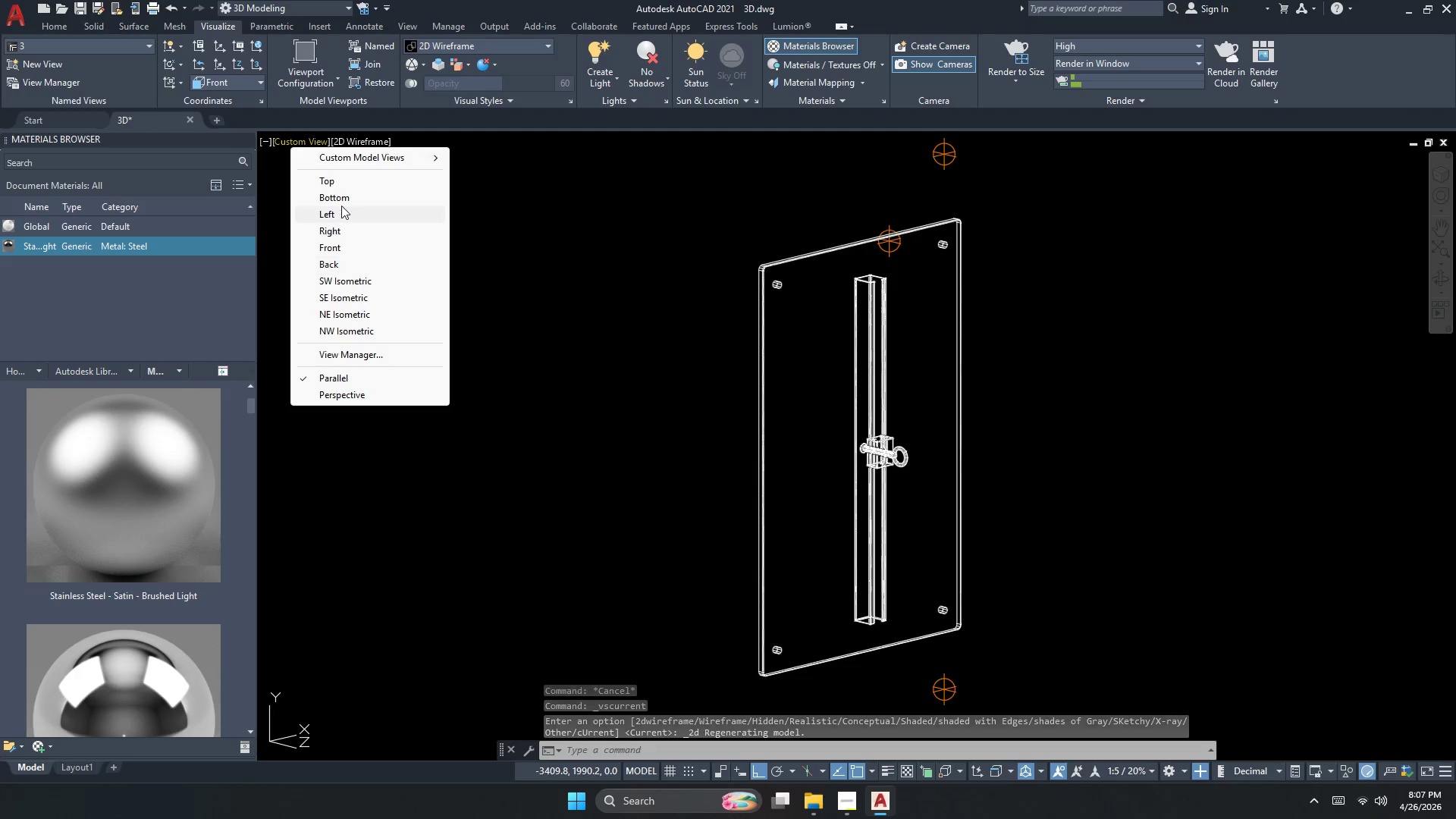 
left_click([342, 180])
 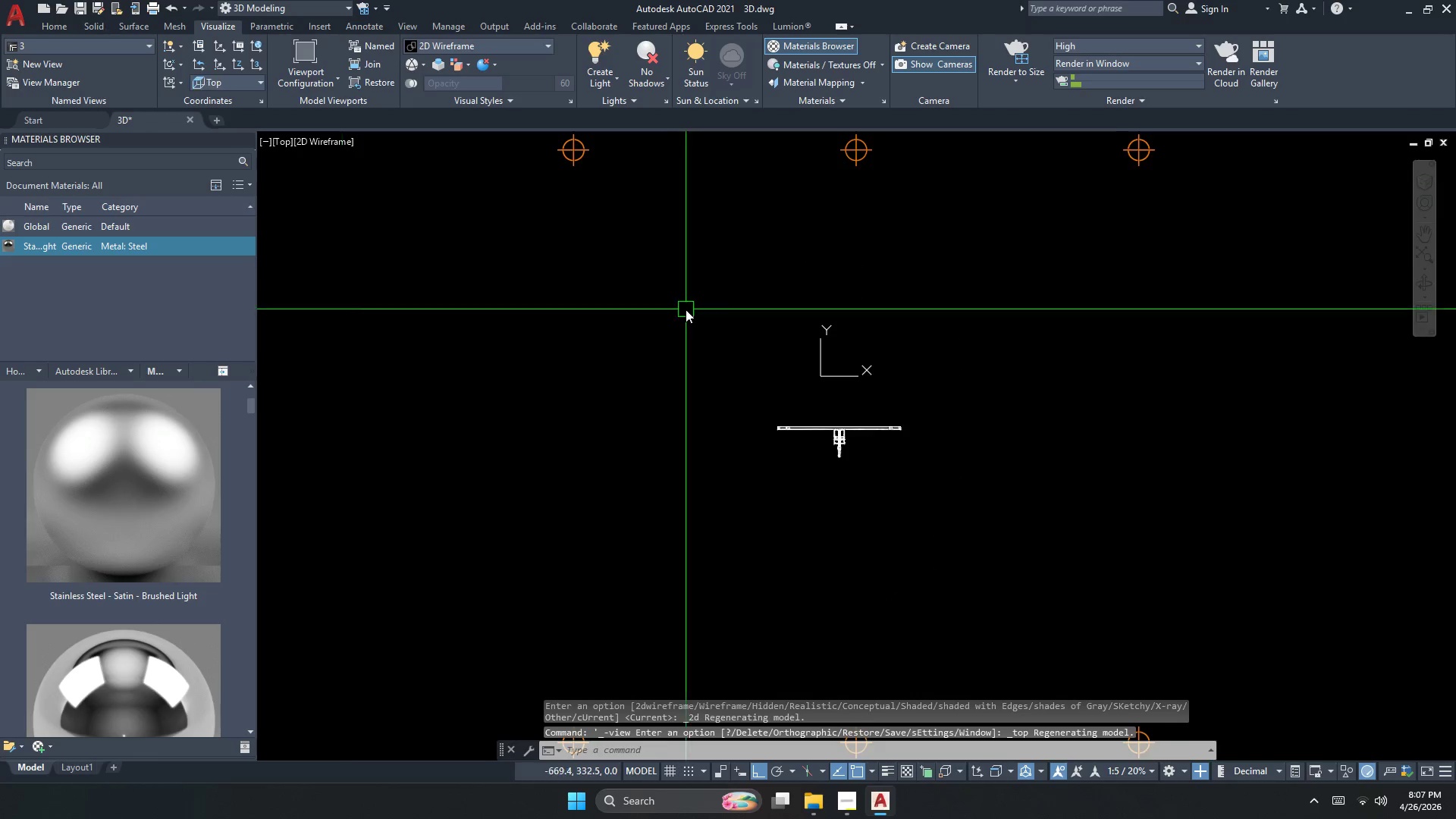 
left_click_drag(start_coordinate=[861, 310], to_coordinate=[850, 305])
 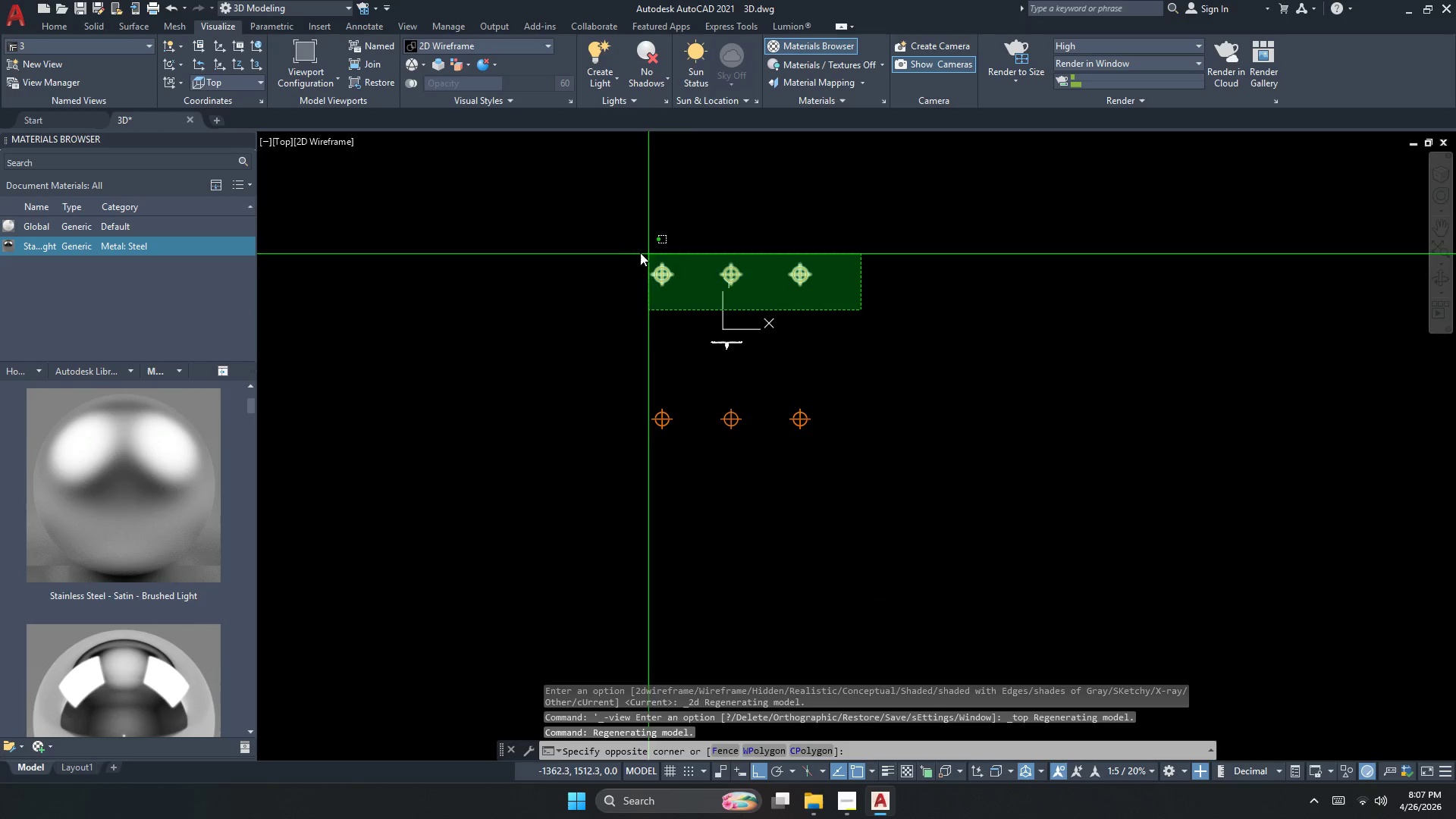 
scroll: coordinate [692, 315], scroll_direction: down, amount: 3.0
 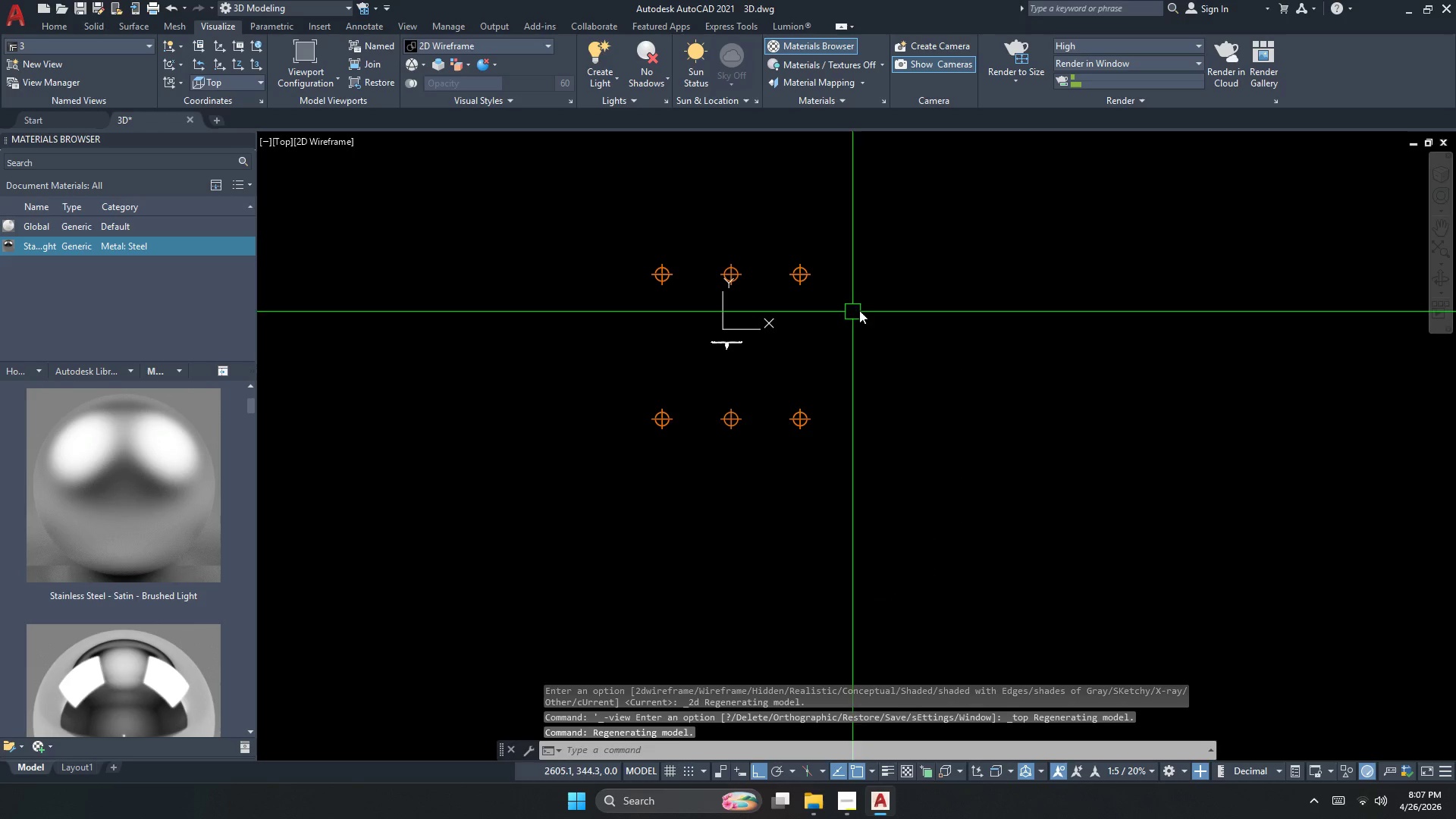 
double_click([570, 244])
 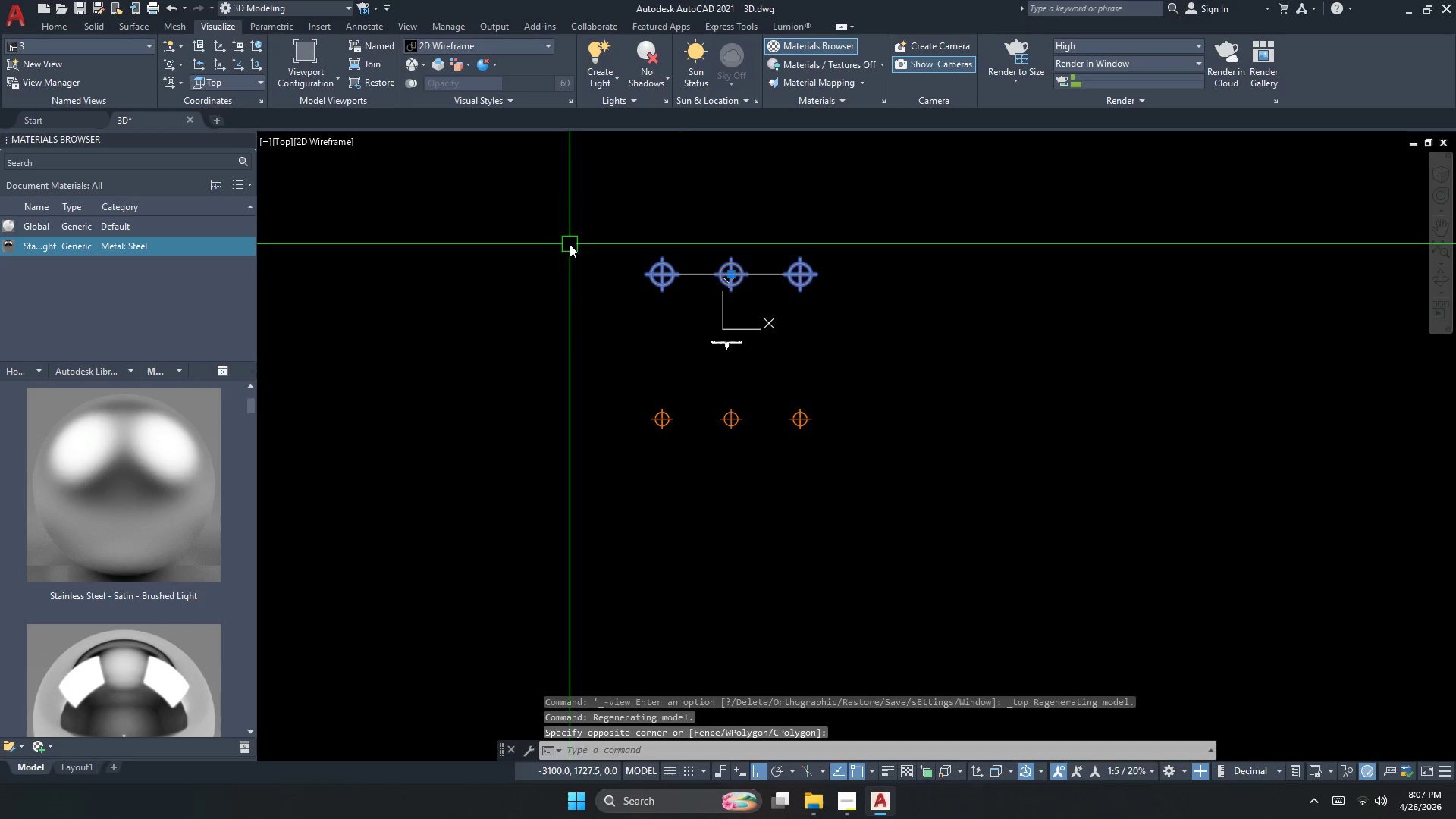 
key(E)
 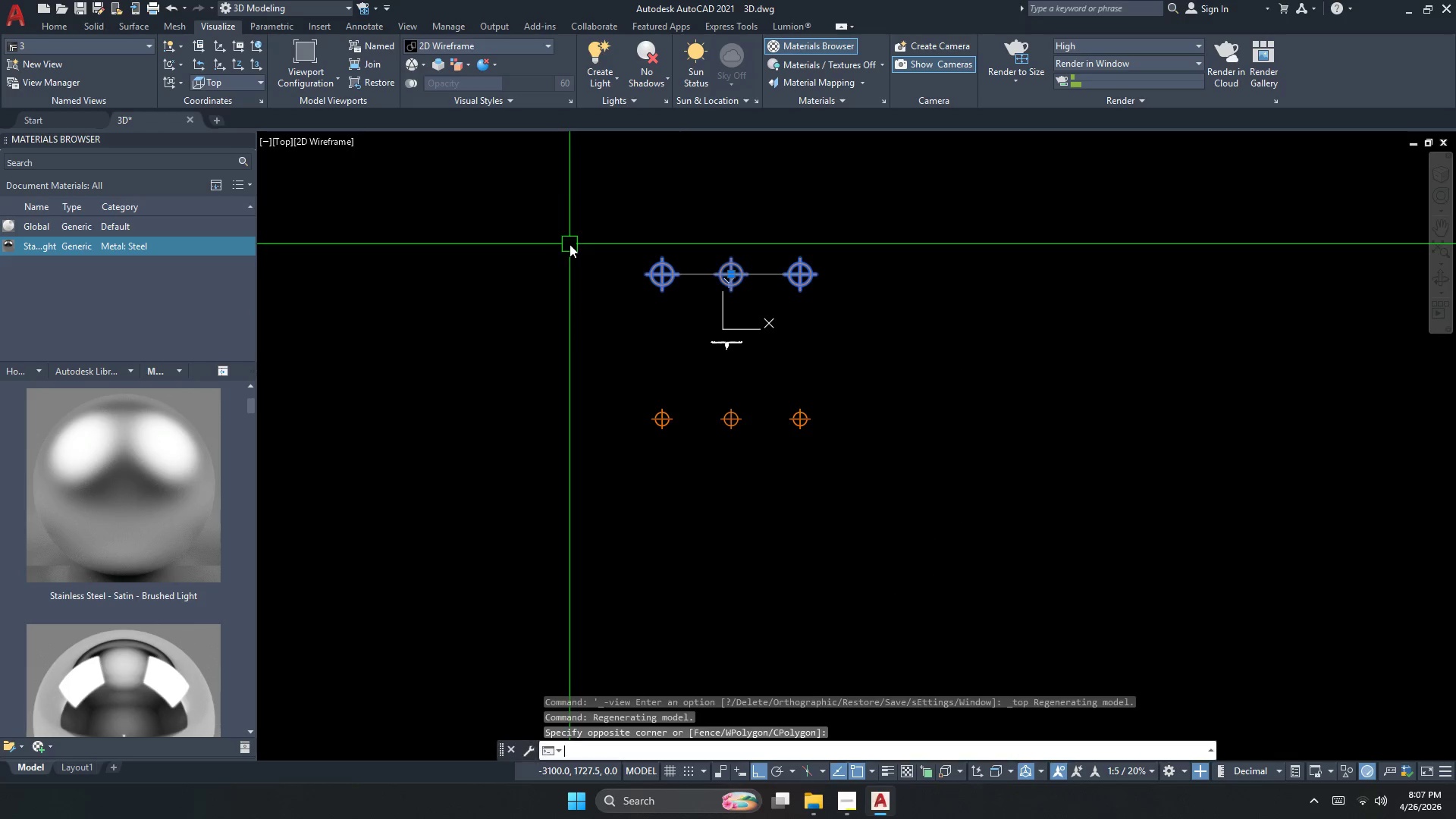 
triple_click([570, 244])
 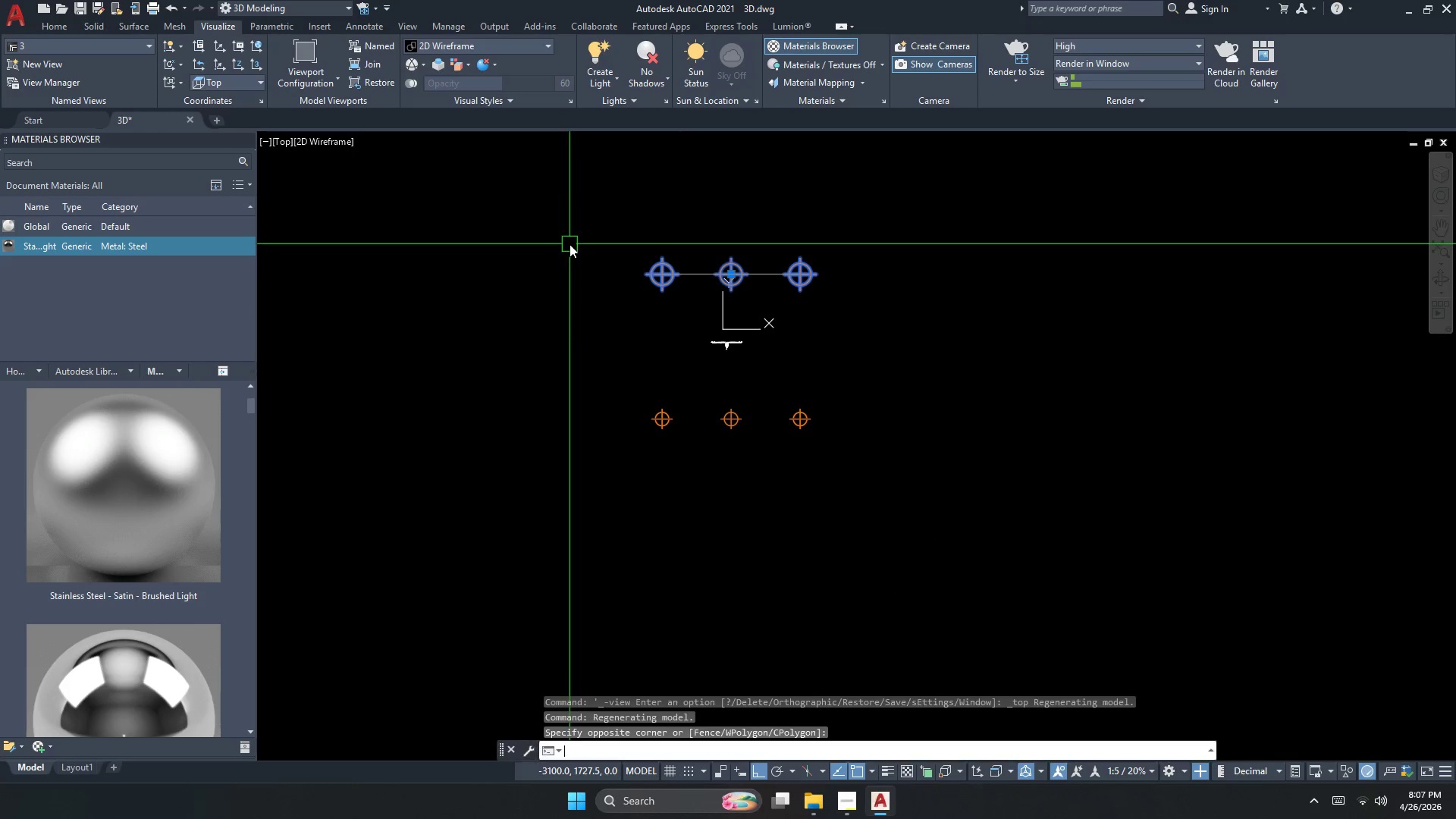 
key(Space)
 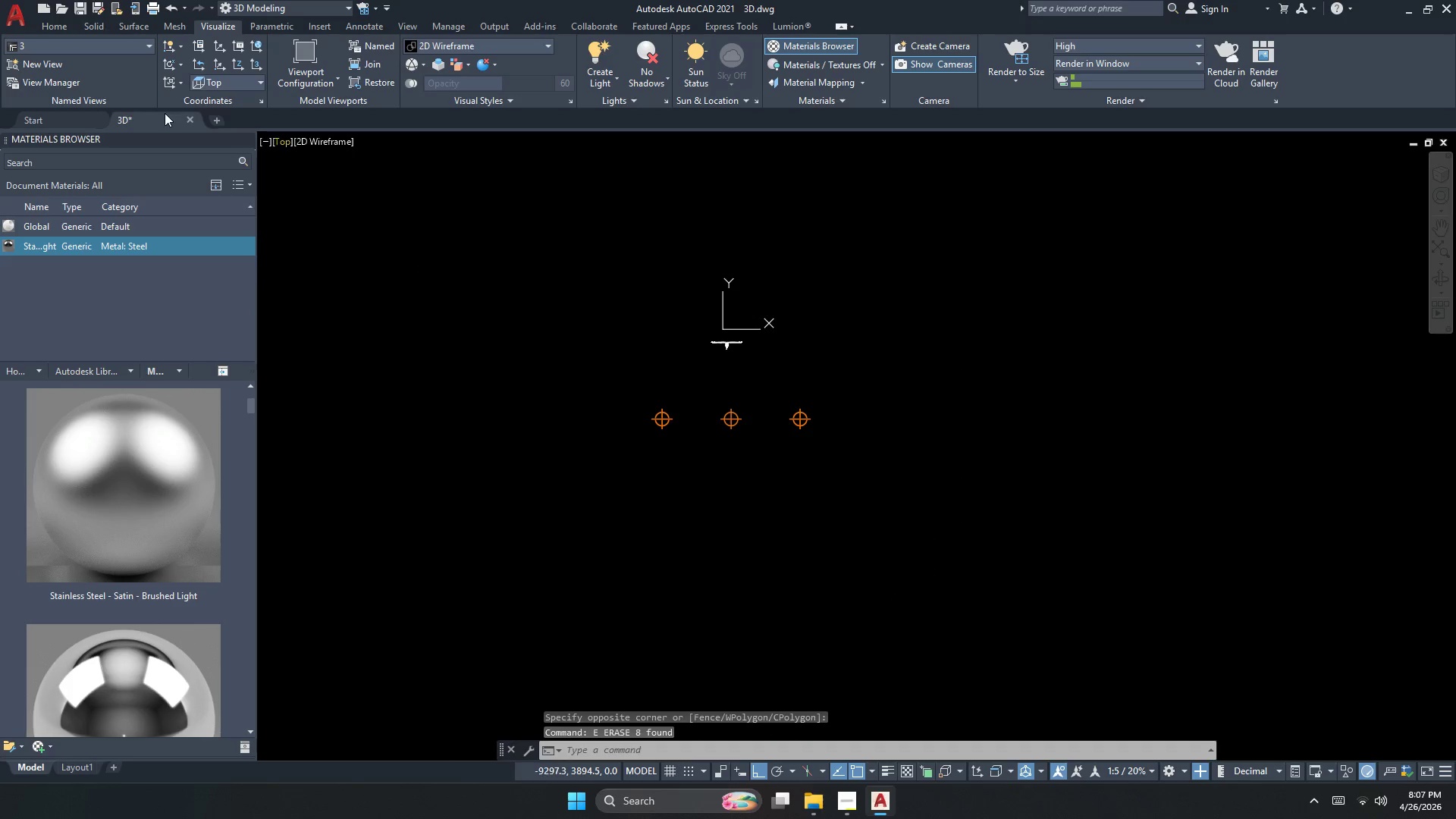 
left_click([109, 48])
 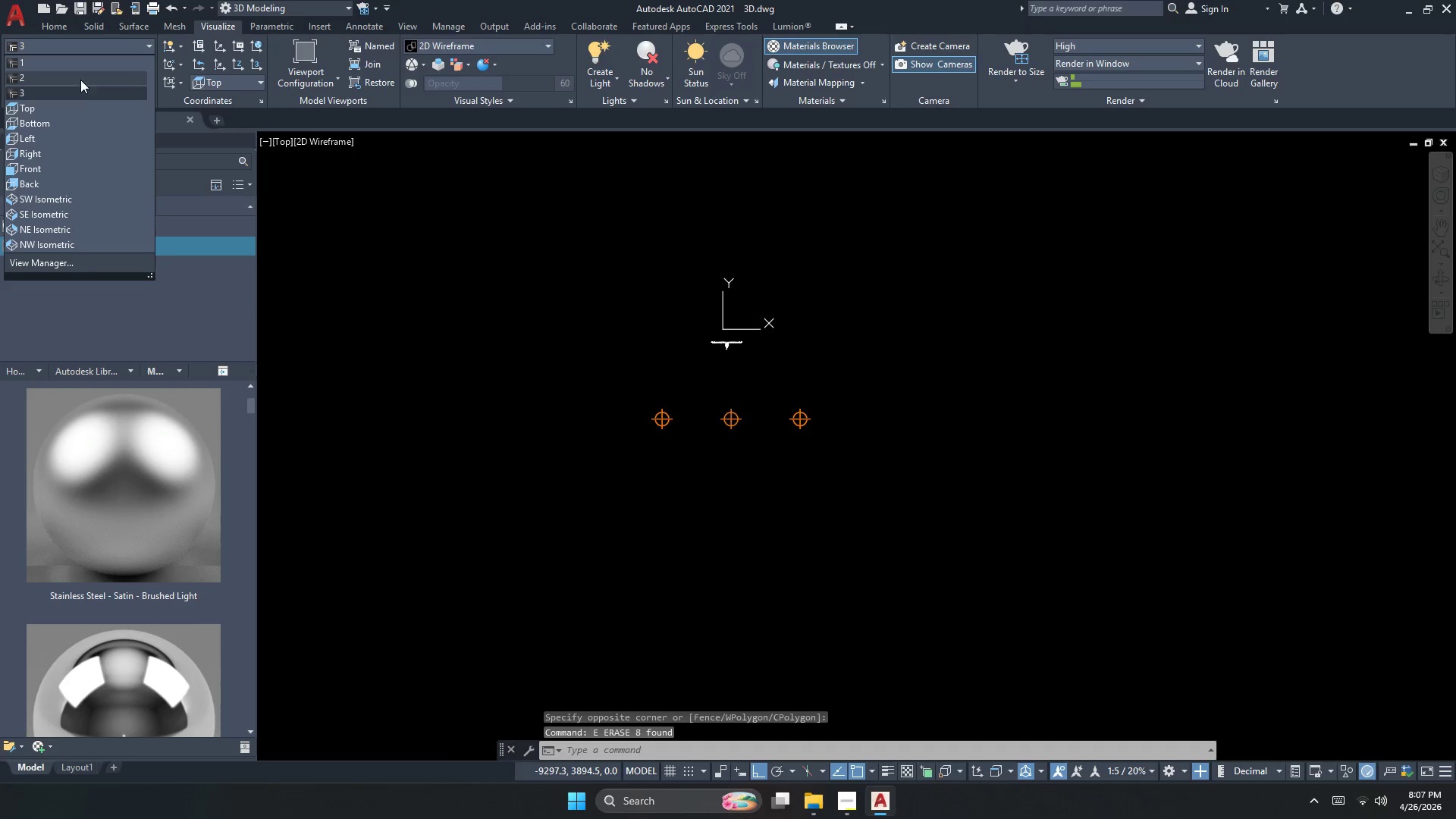 
left_click([74, 95])
 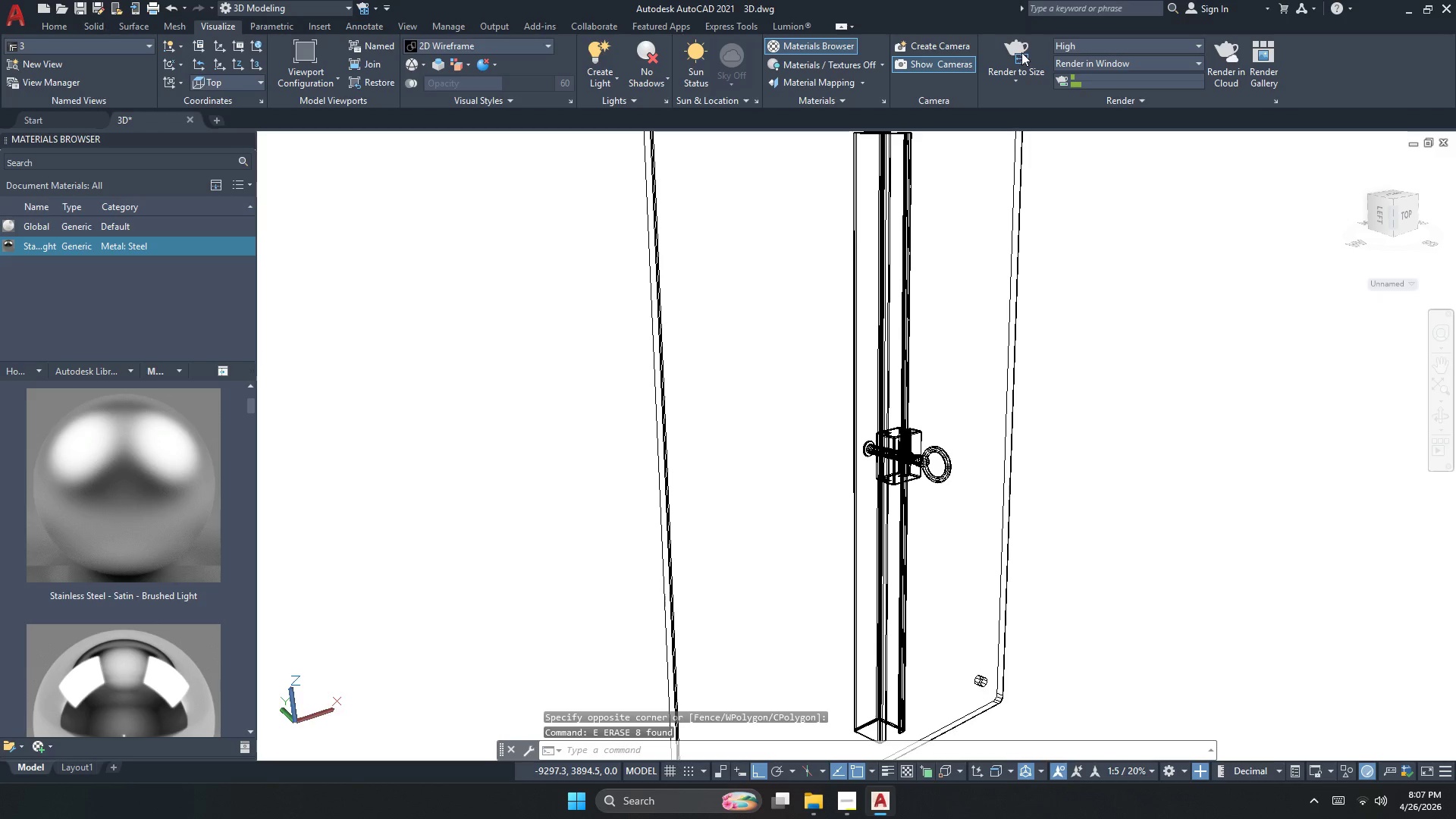 
double_click([1018, 52])
 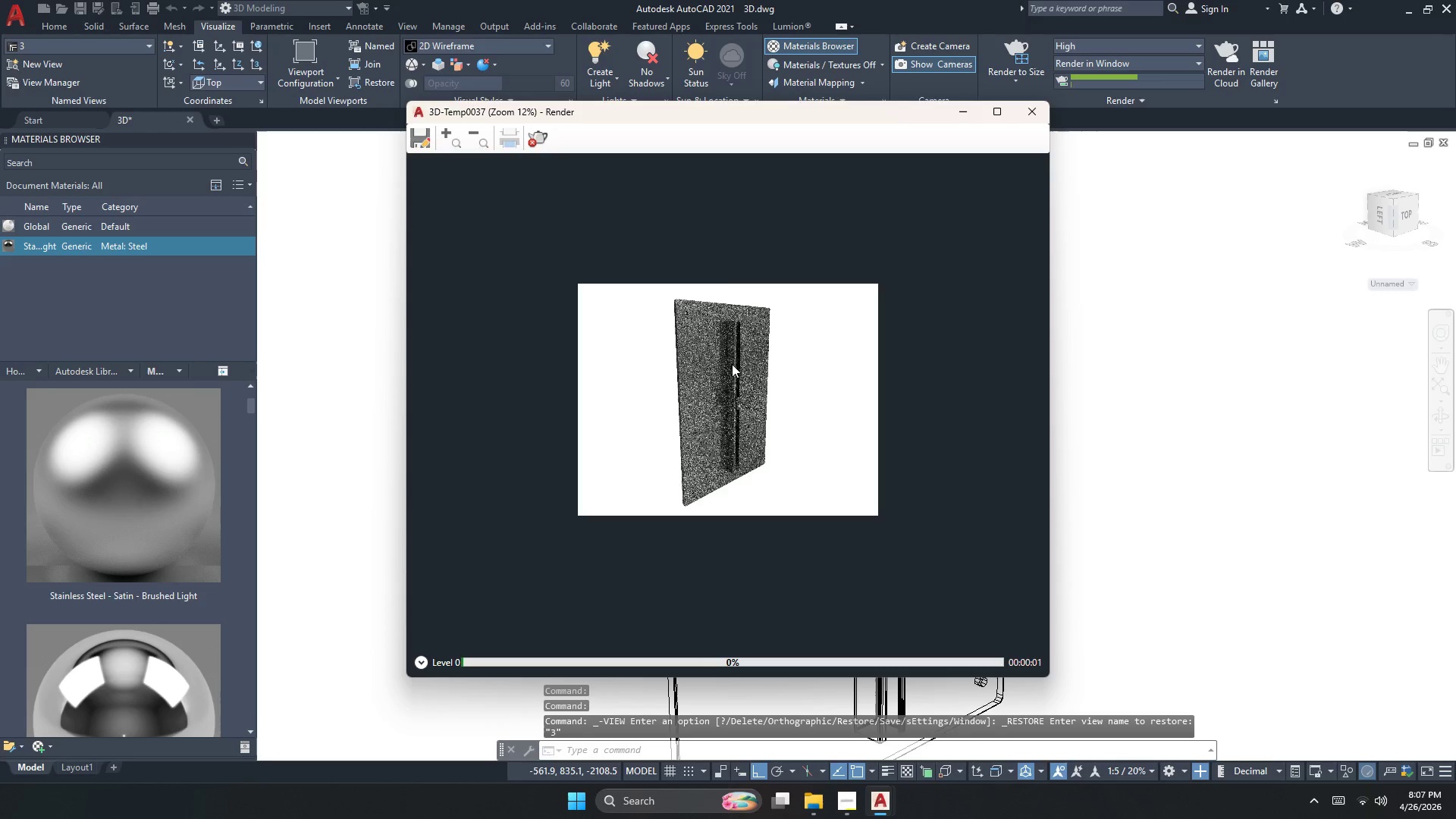 
scroll: coordinate [736, 409], scroll_direction: up, amount: 2.0
 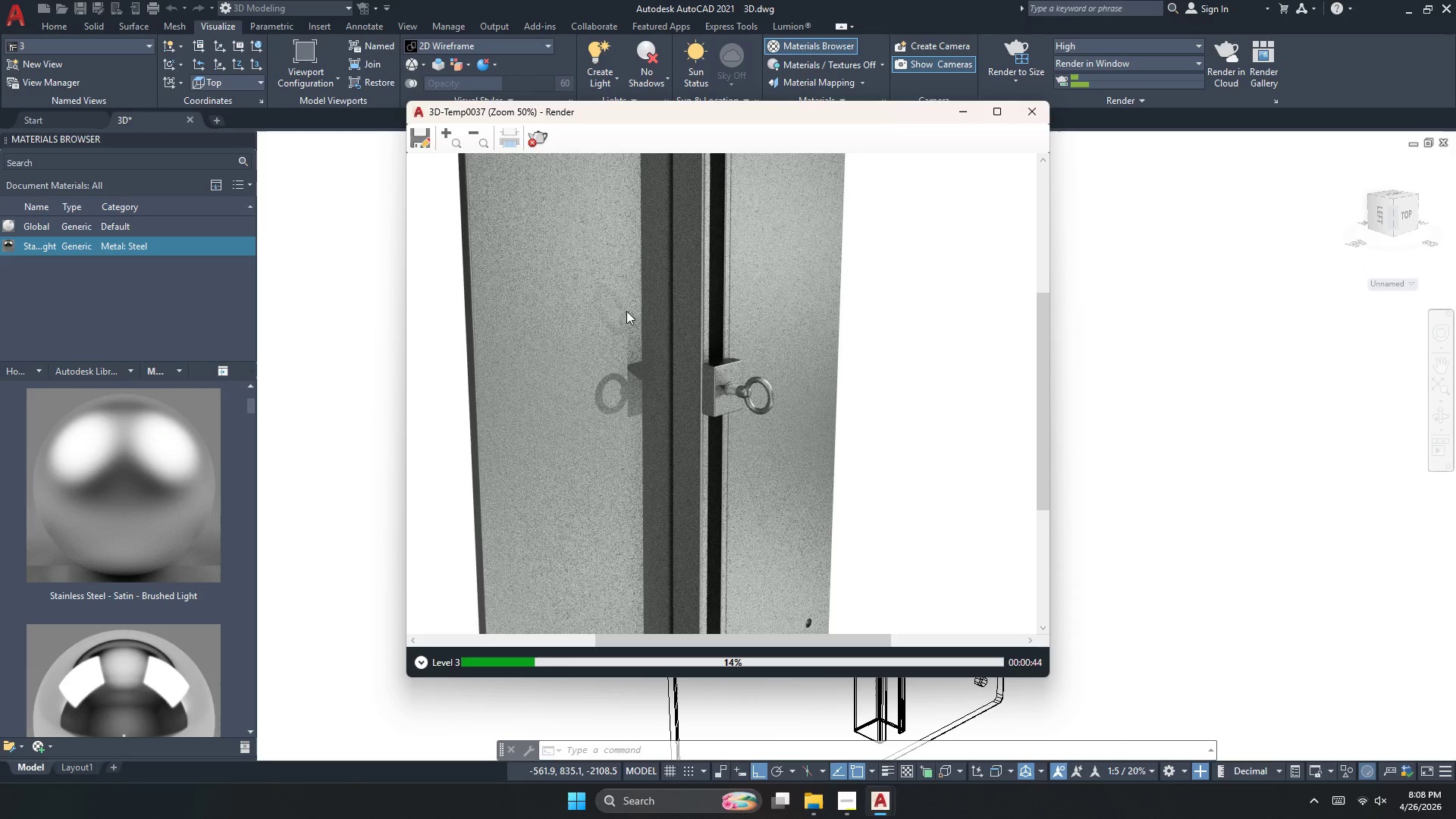 
wait(45.79)
 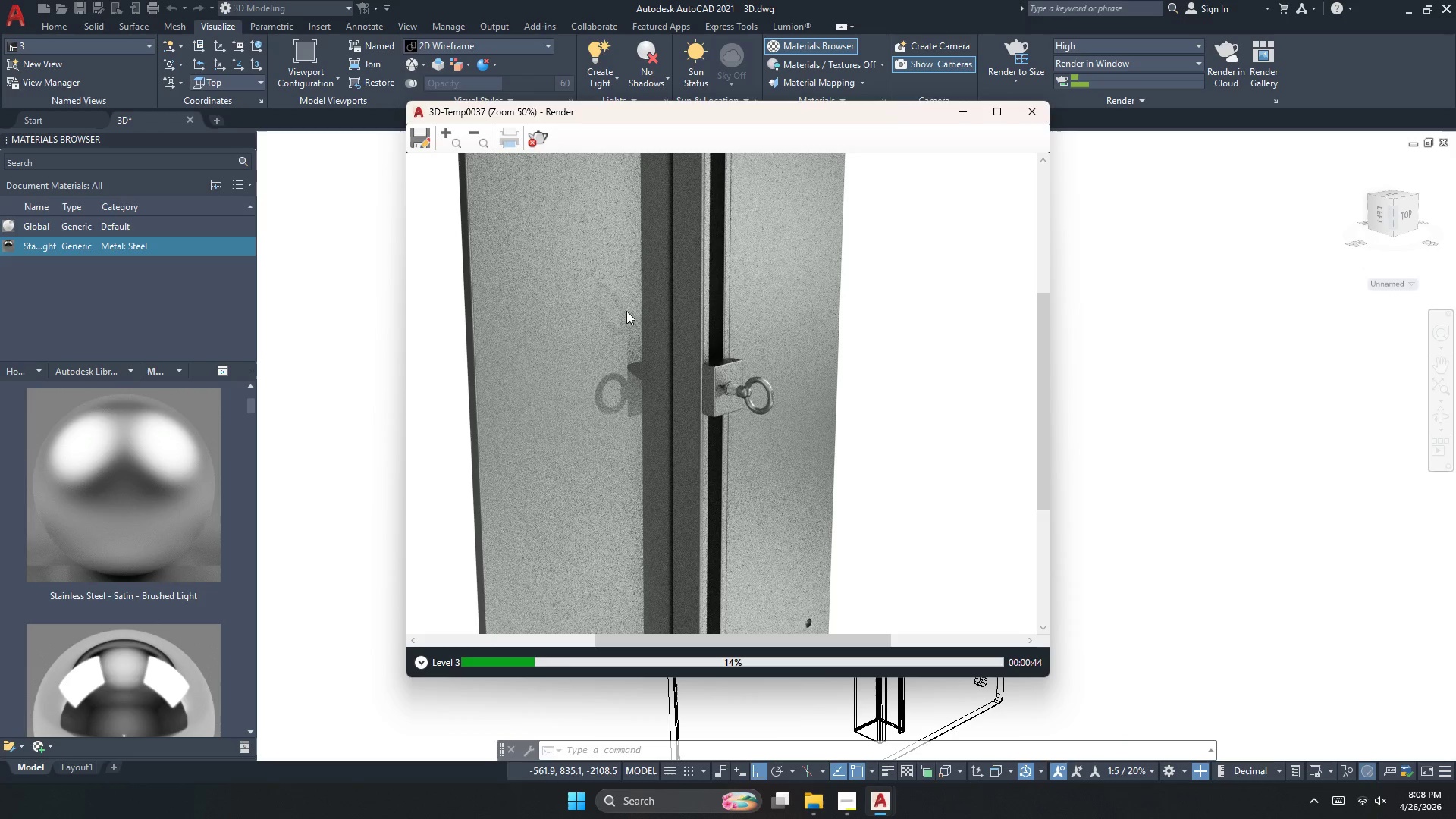 
scroll: coordinate [691, 403], scroll_direction: down, amount: 1.0
 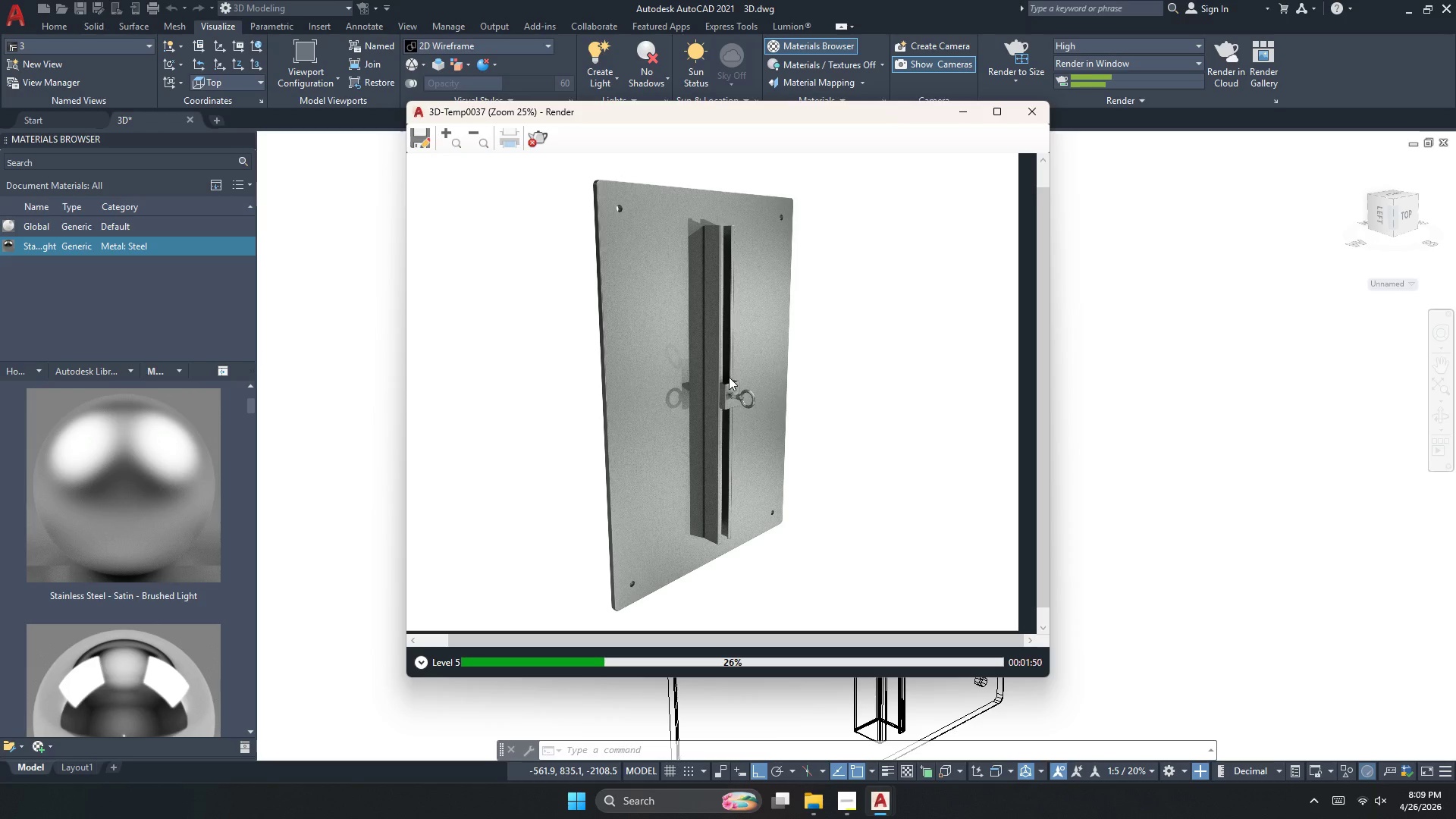 
wait(65.45)
 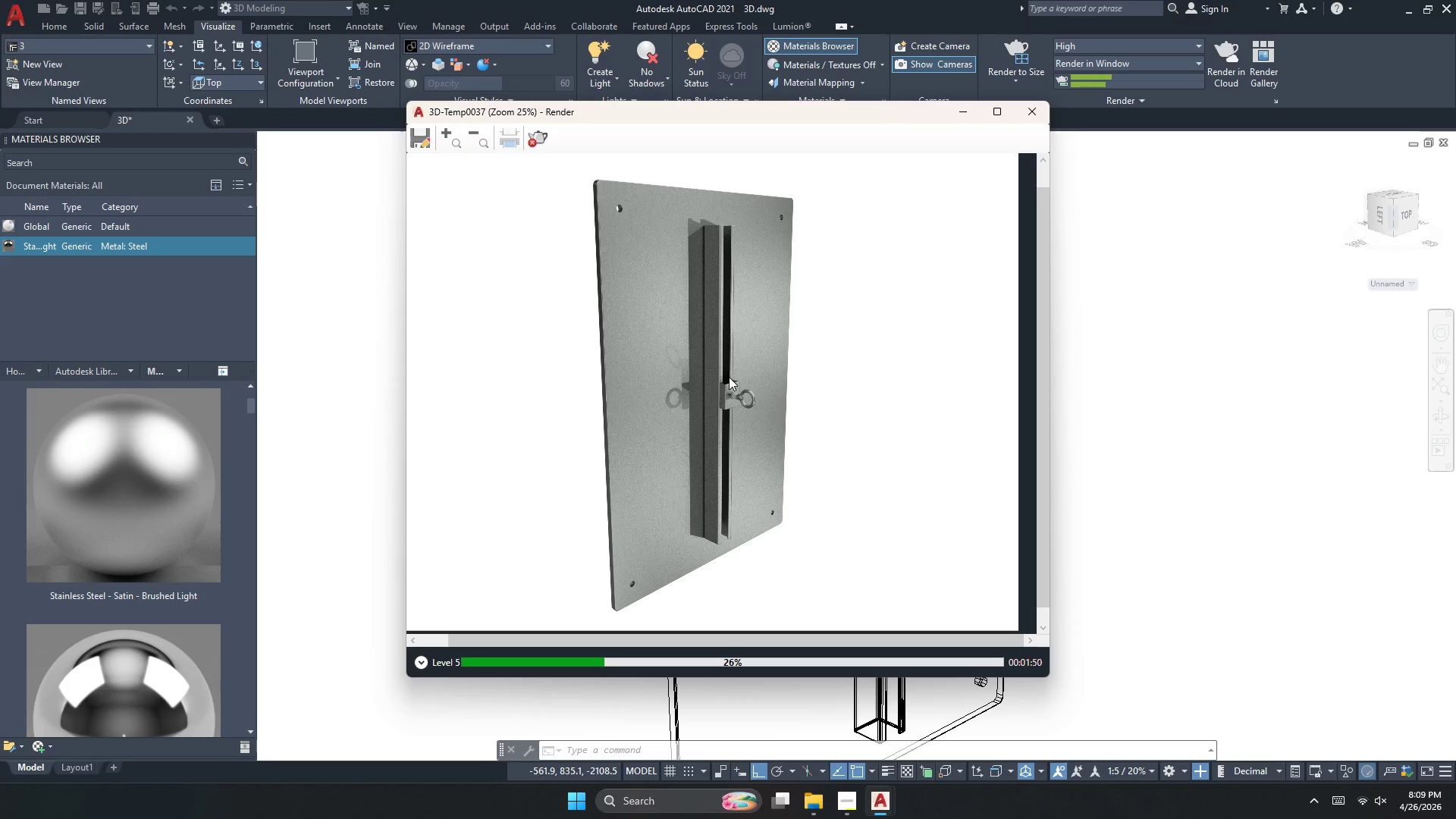 
scroll: coordinate [745, 375], scroll_direction: up, amount: 1.0
 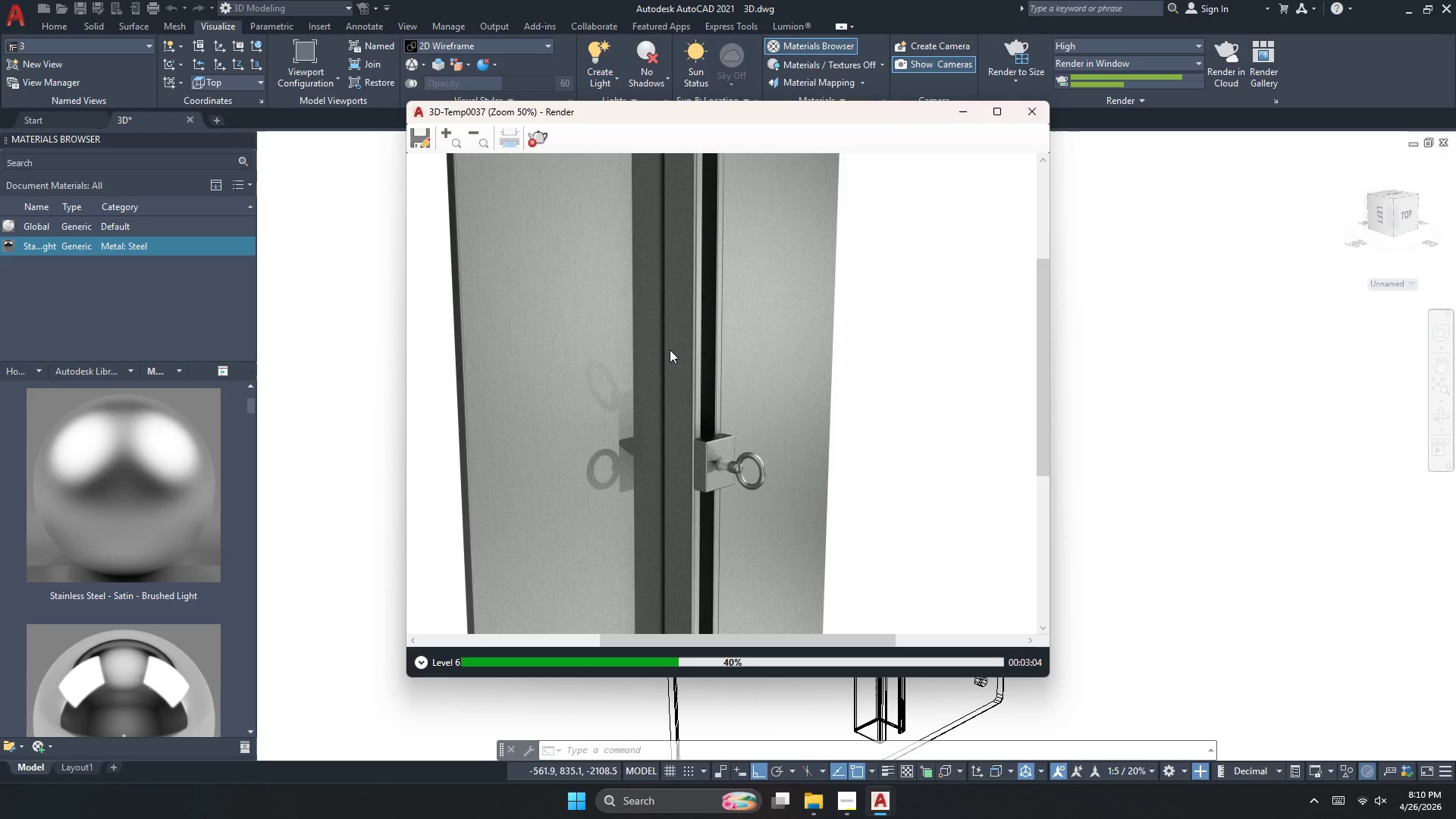 
wait(73.63)
 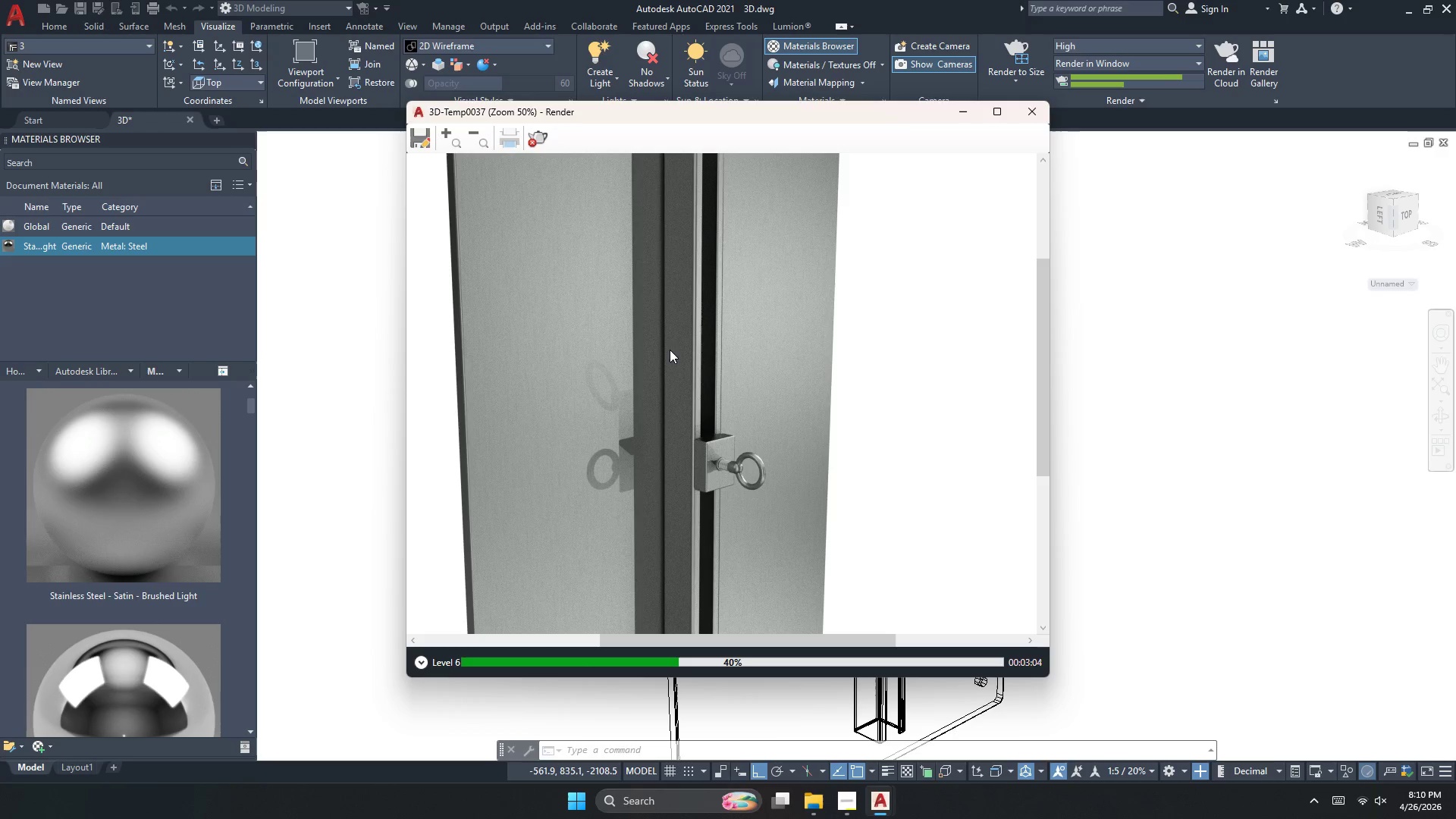 
scroll: coordinate [715, 460], scroll_direction: down, amount: 1.0
 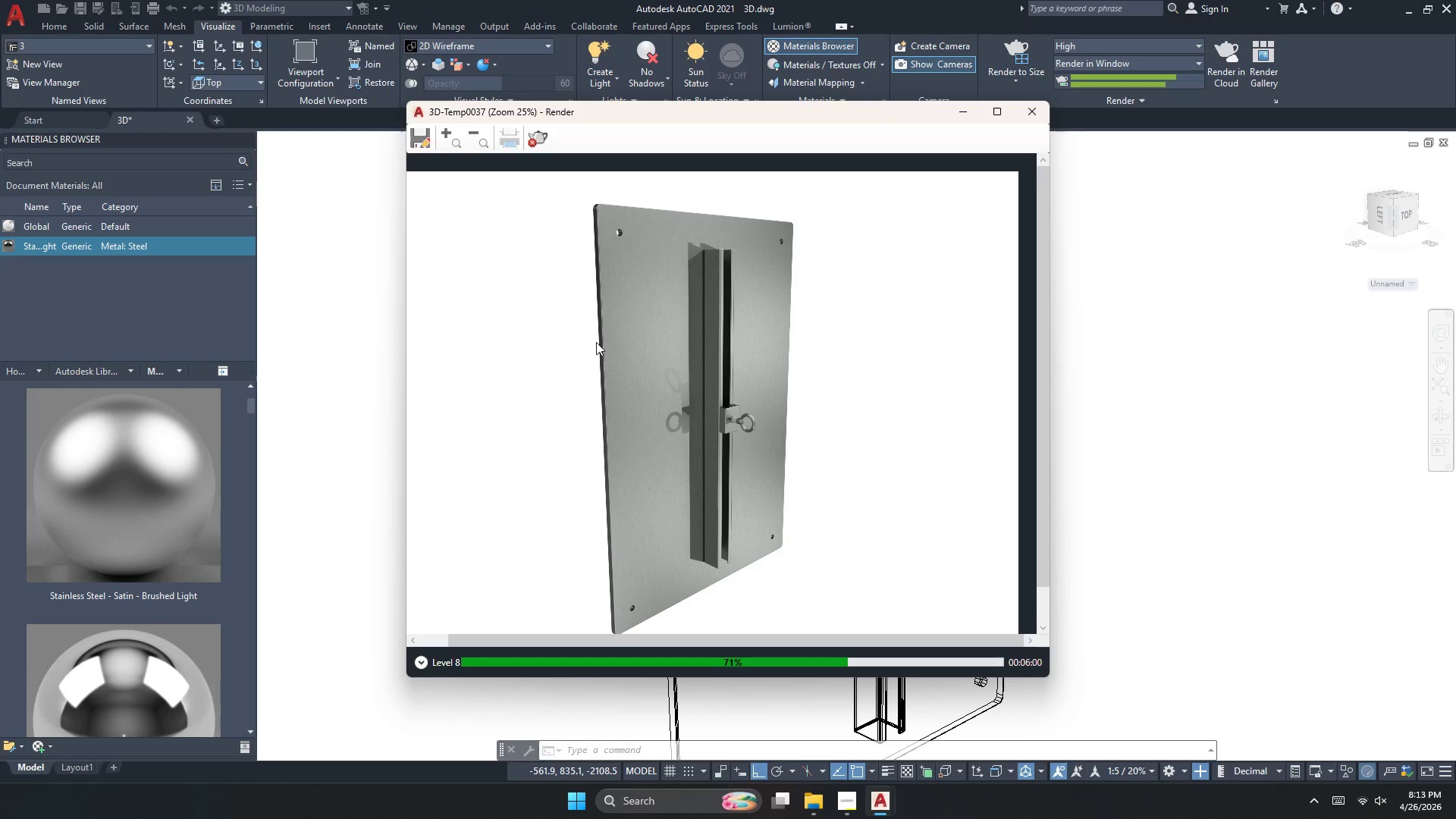 
wait(175.36)
 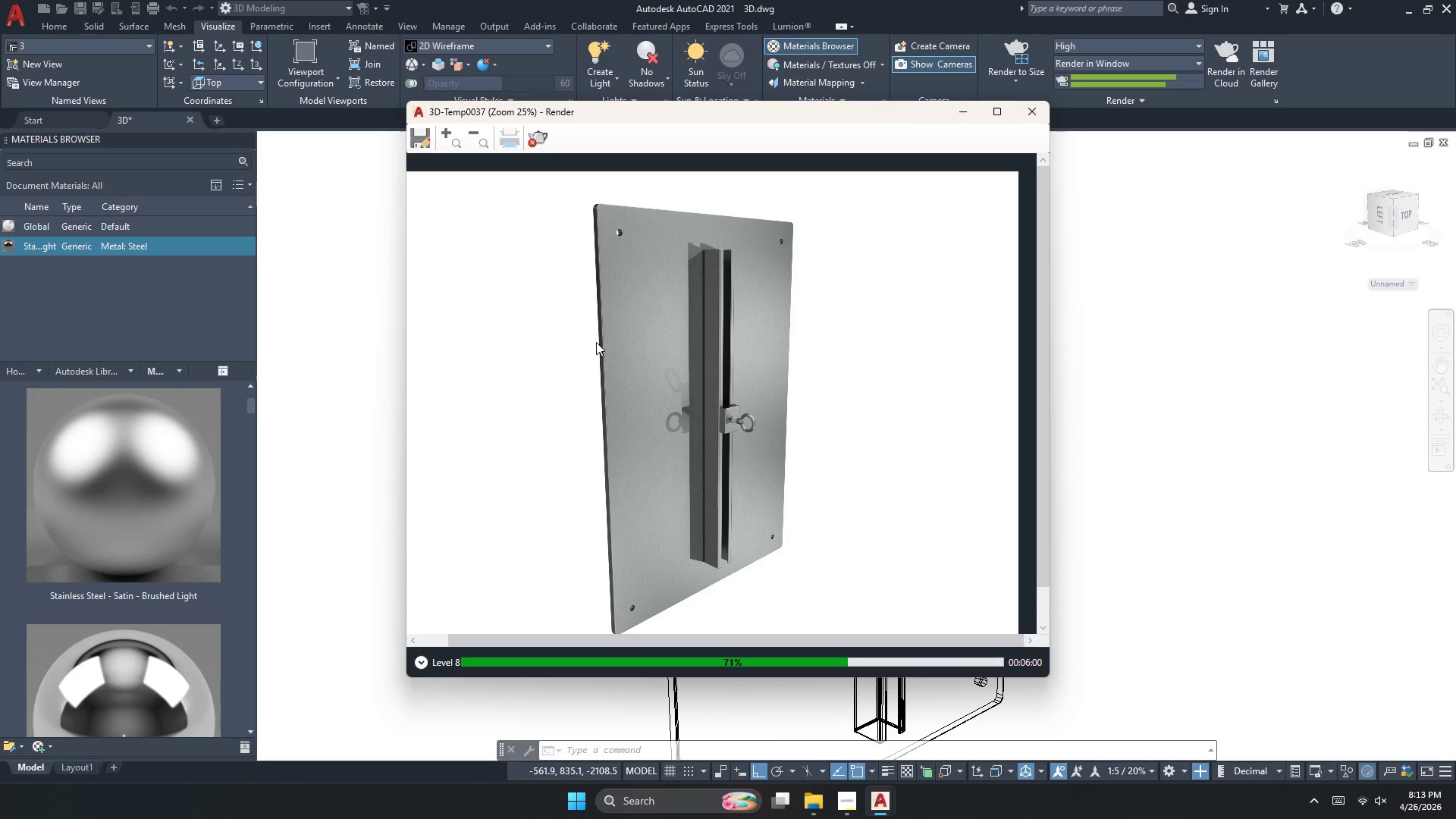 
scroll: coordinate [696, 339], scroll_direction: none, amount: 0.0
 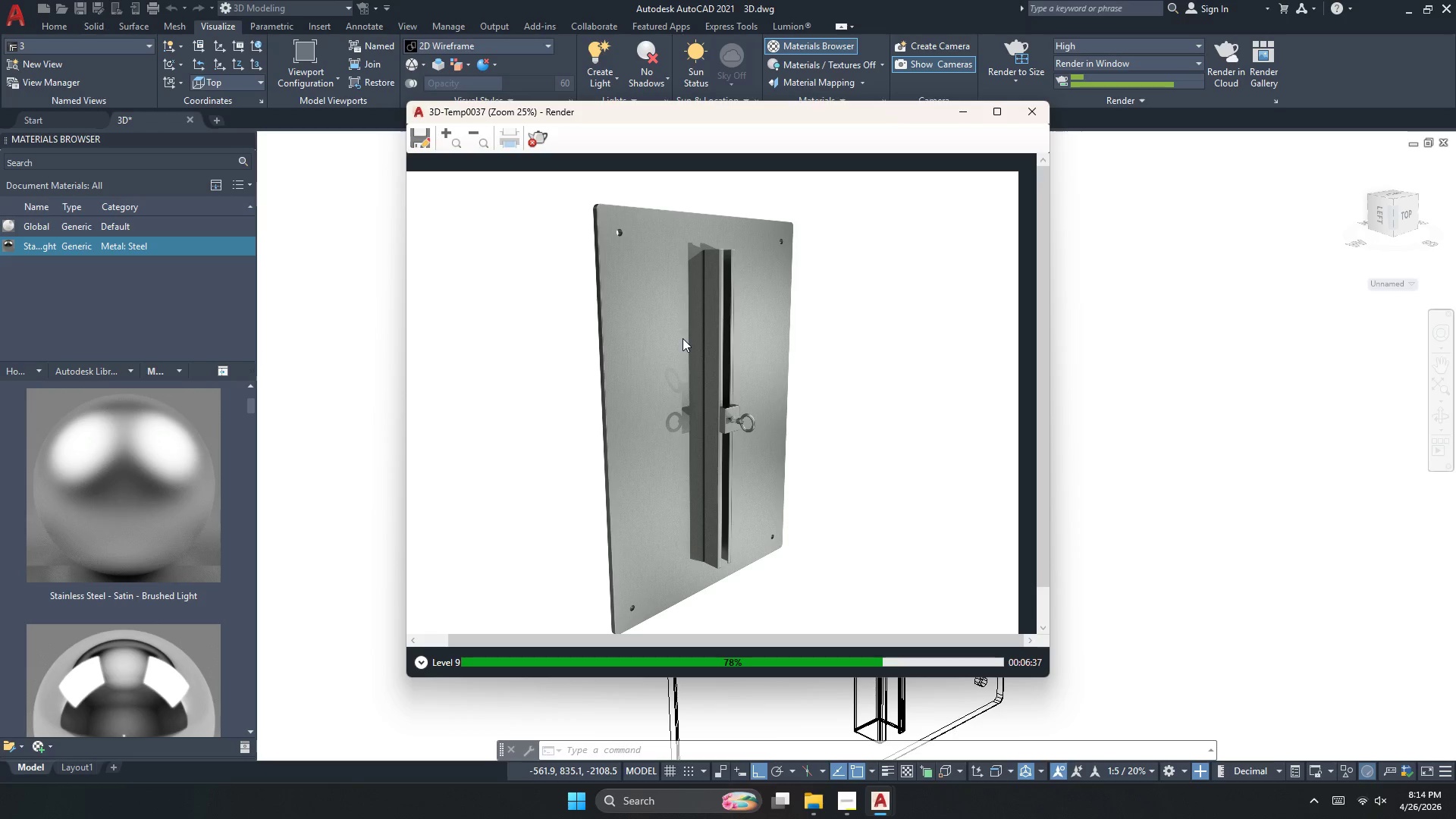 
wait(36.27)
 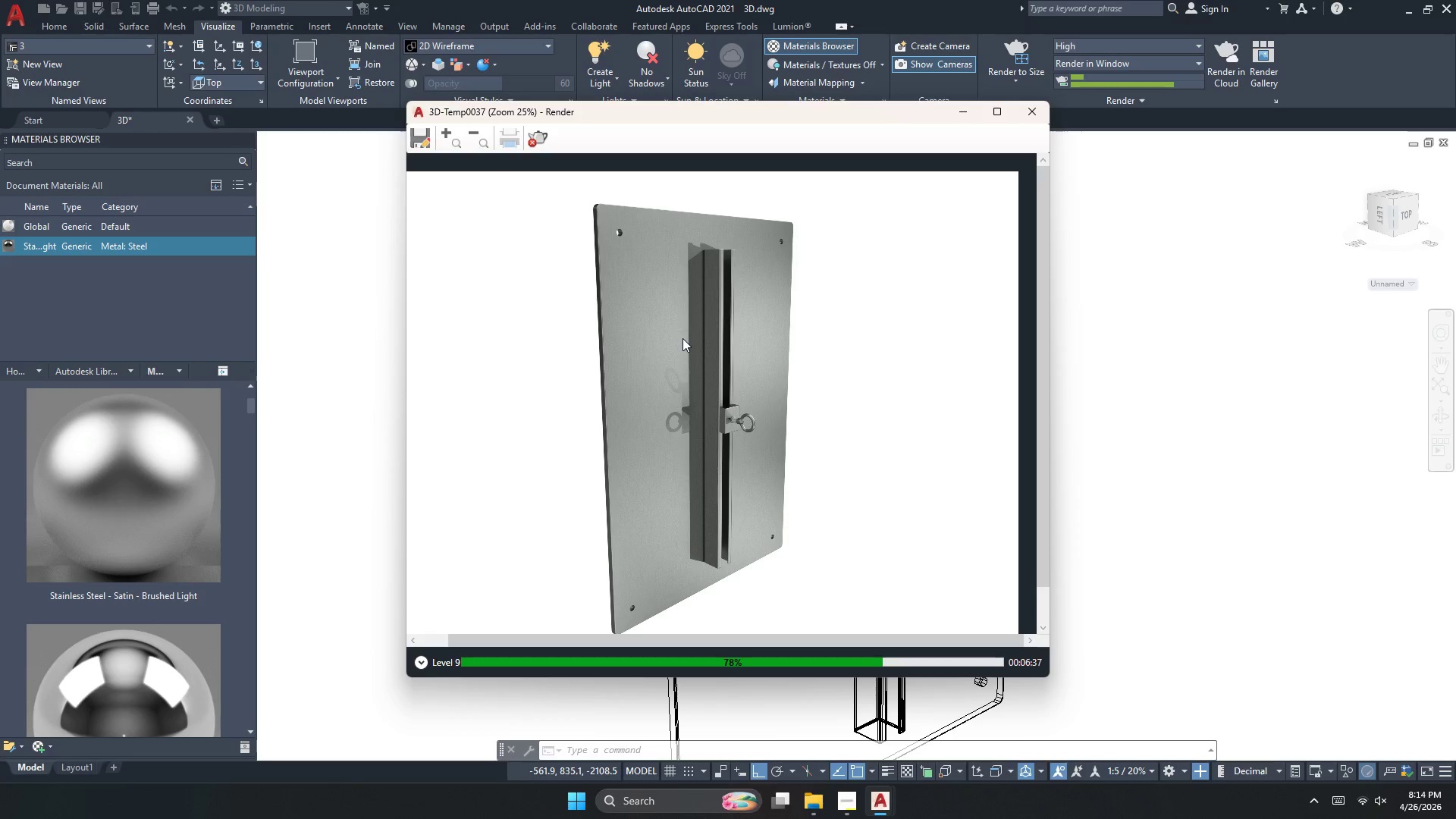 
scroll: coordinate [747, 391], scroll_direction: up, amount: 1.0
 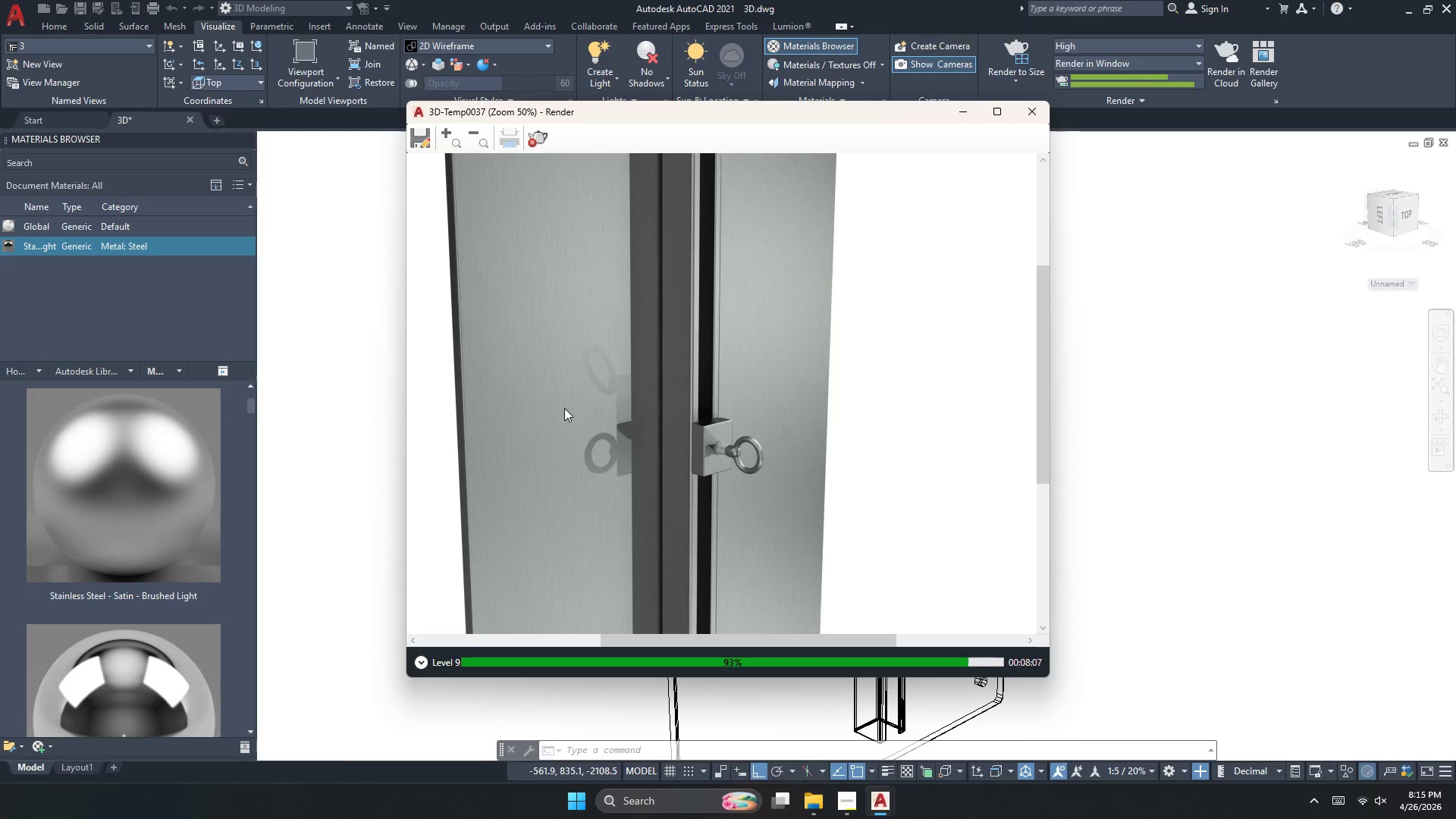 
wait(89.88)
 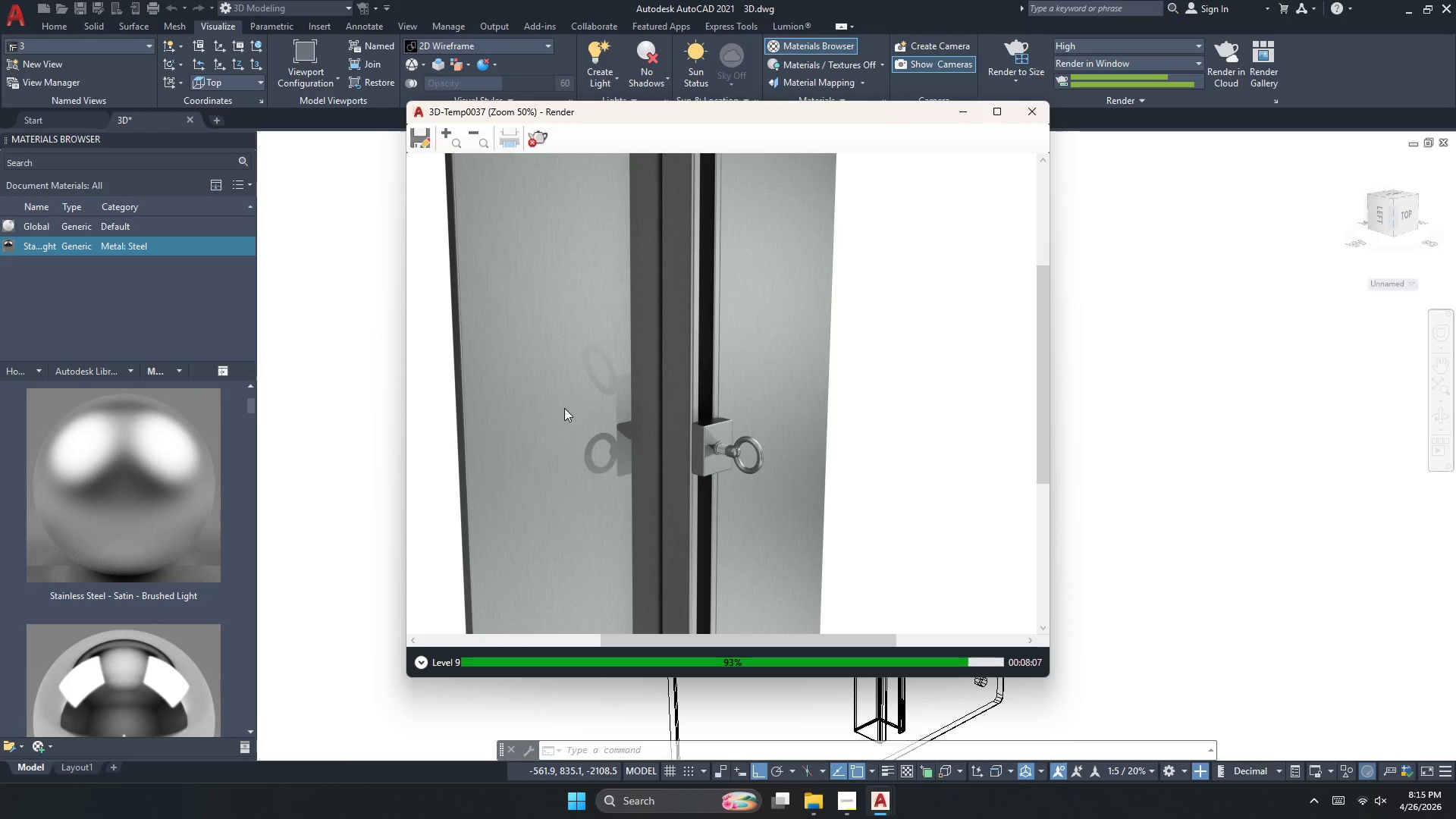 
scroll: coordinate [564, 408], scroll_direction: down, amount: 2.0
 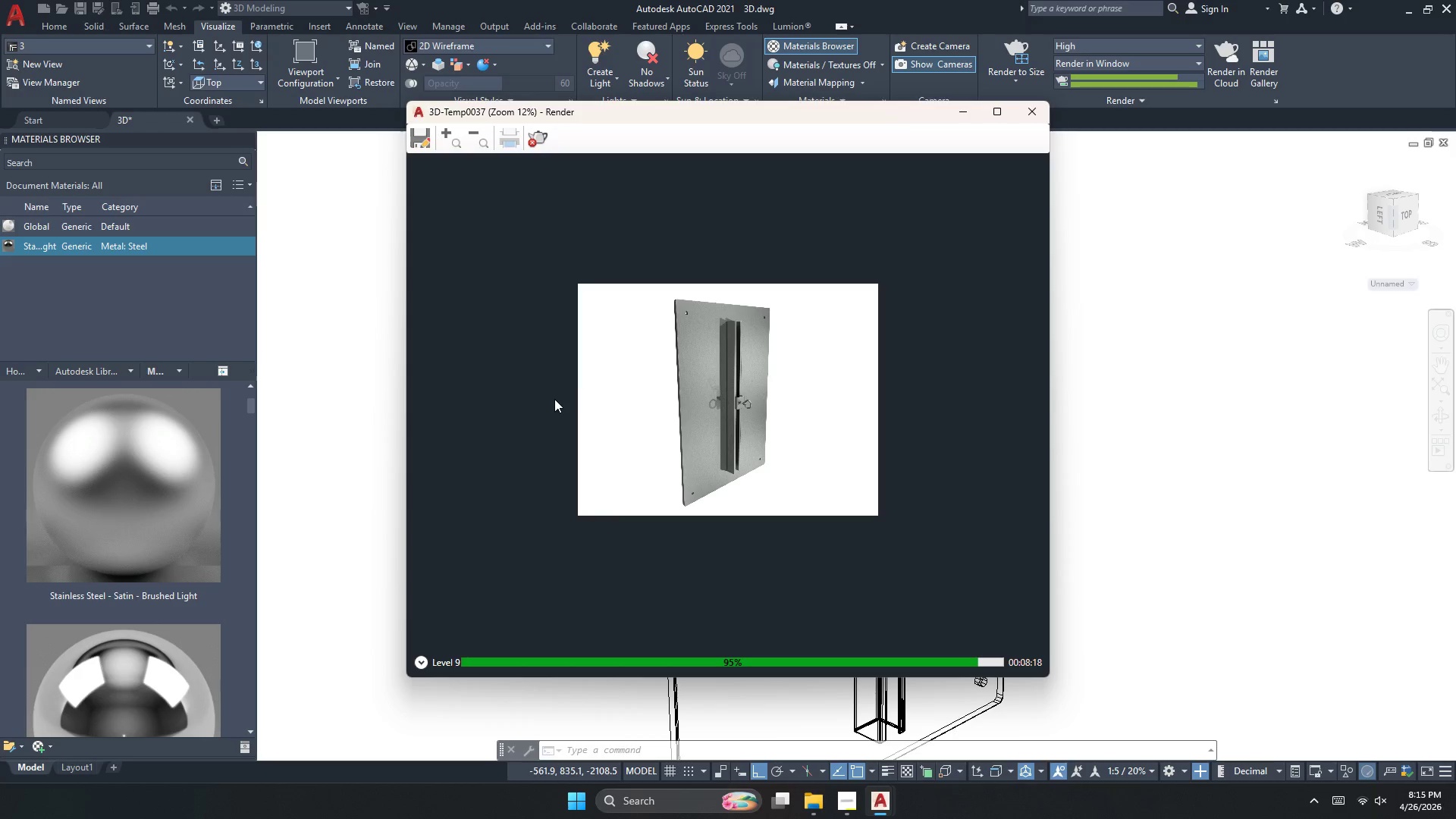 
wait(6.35)
 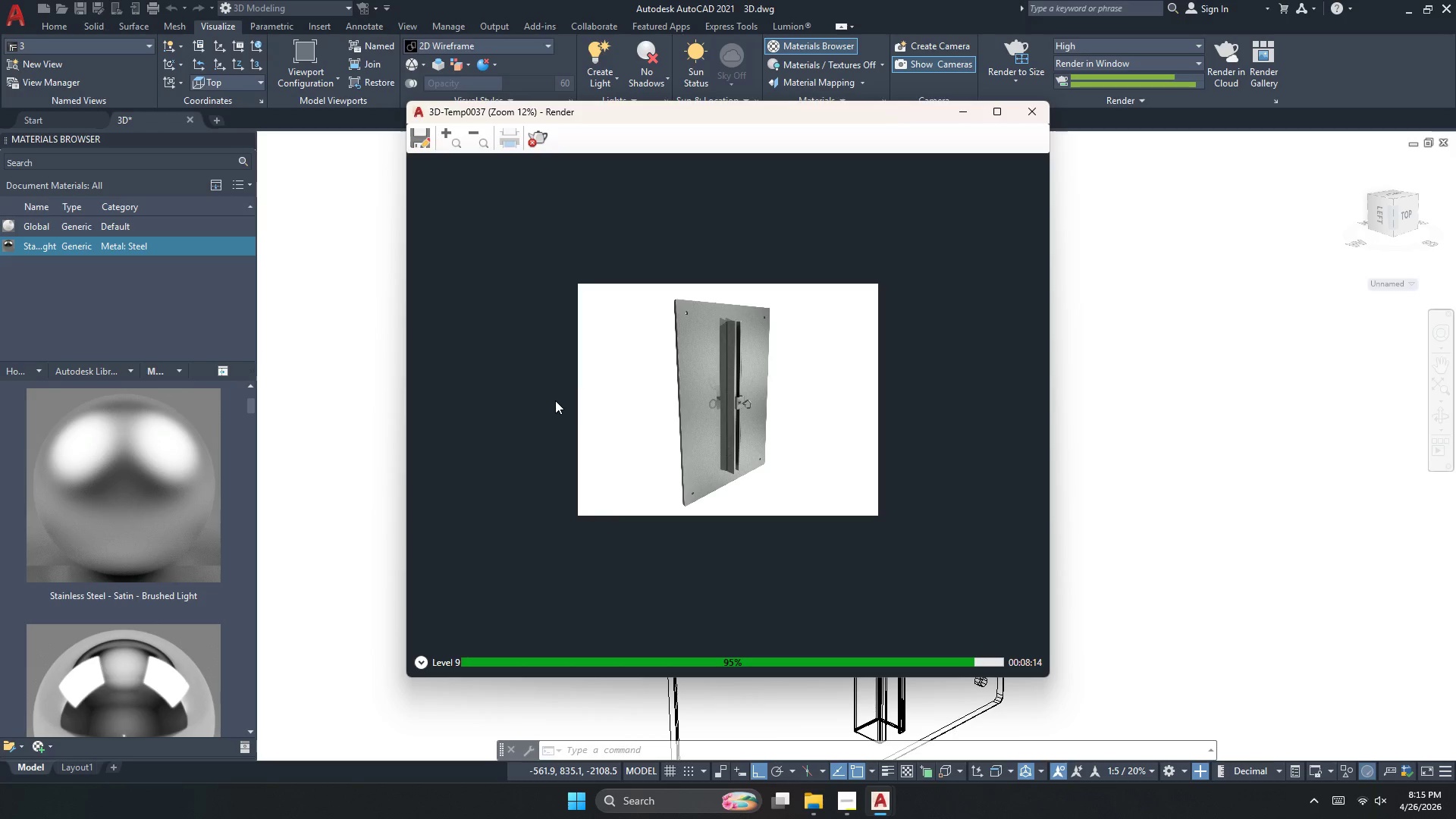 
scroll: coordinate [552, 398], scroll_direction: down, amount: 1.0
 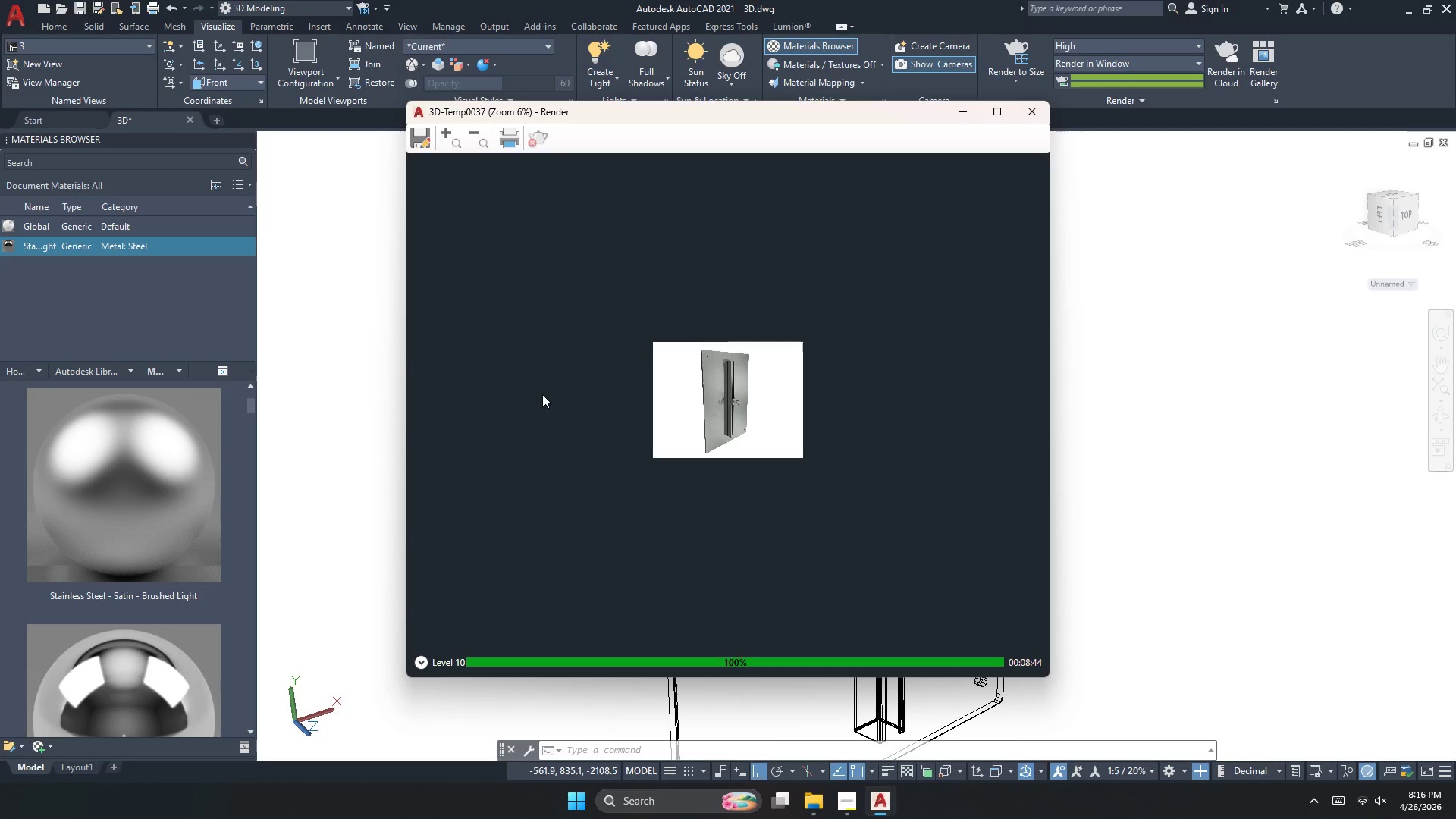 
wait(69.67)
 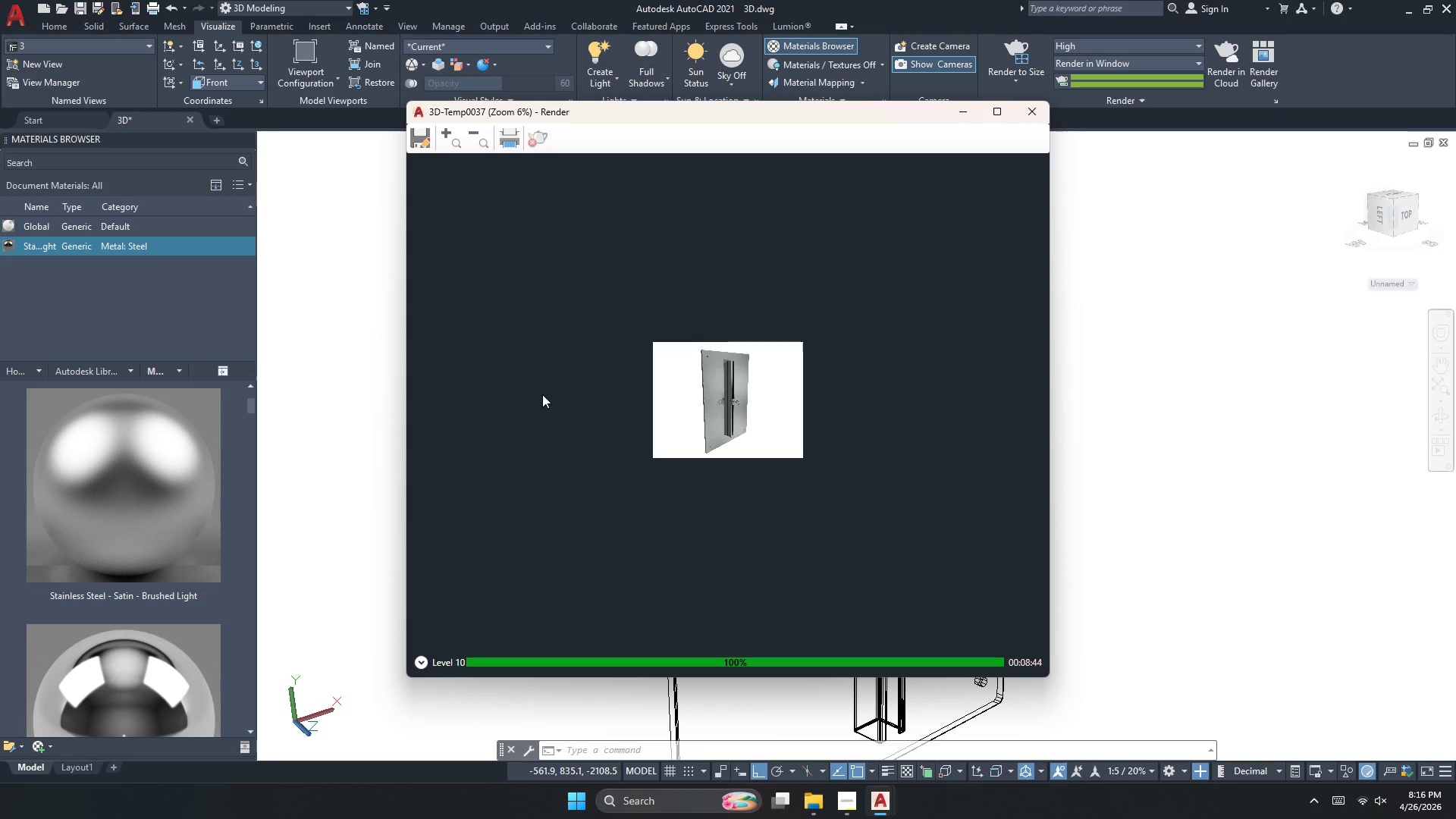 
scroll: coordinate [790, 457], scroll_direction: up, amount: 2.0
 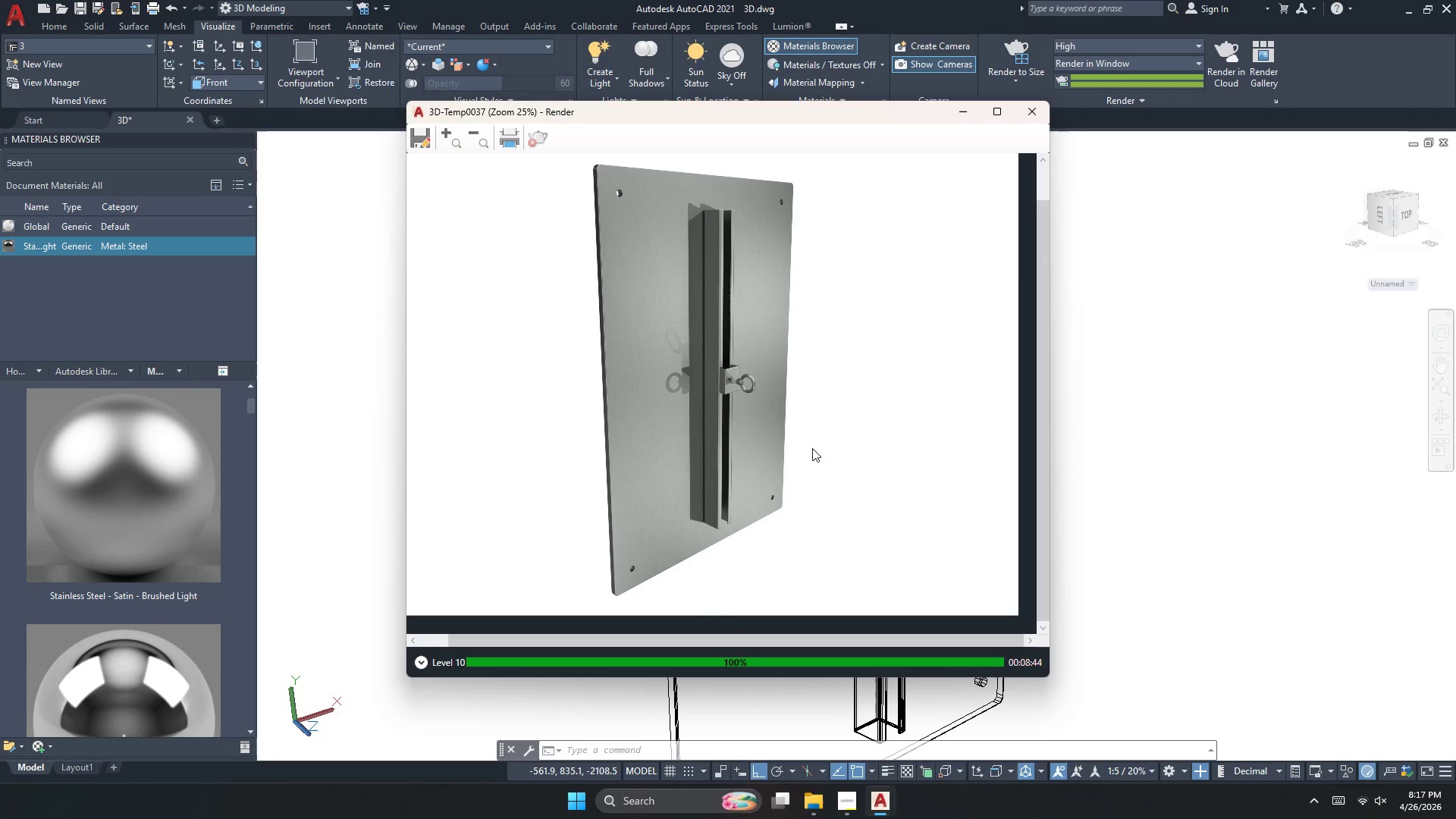 
scroll: coordinate [878, 491], scroll_direction: down, amount: 1.0
 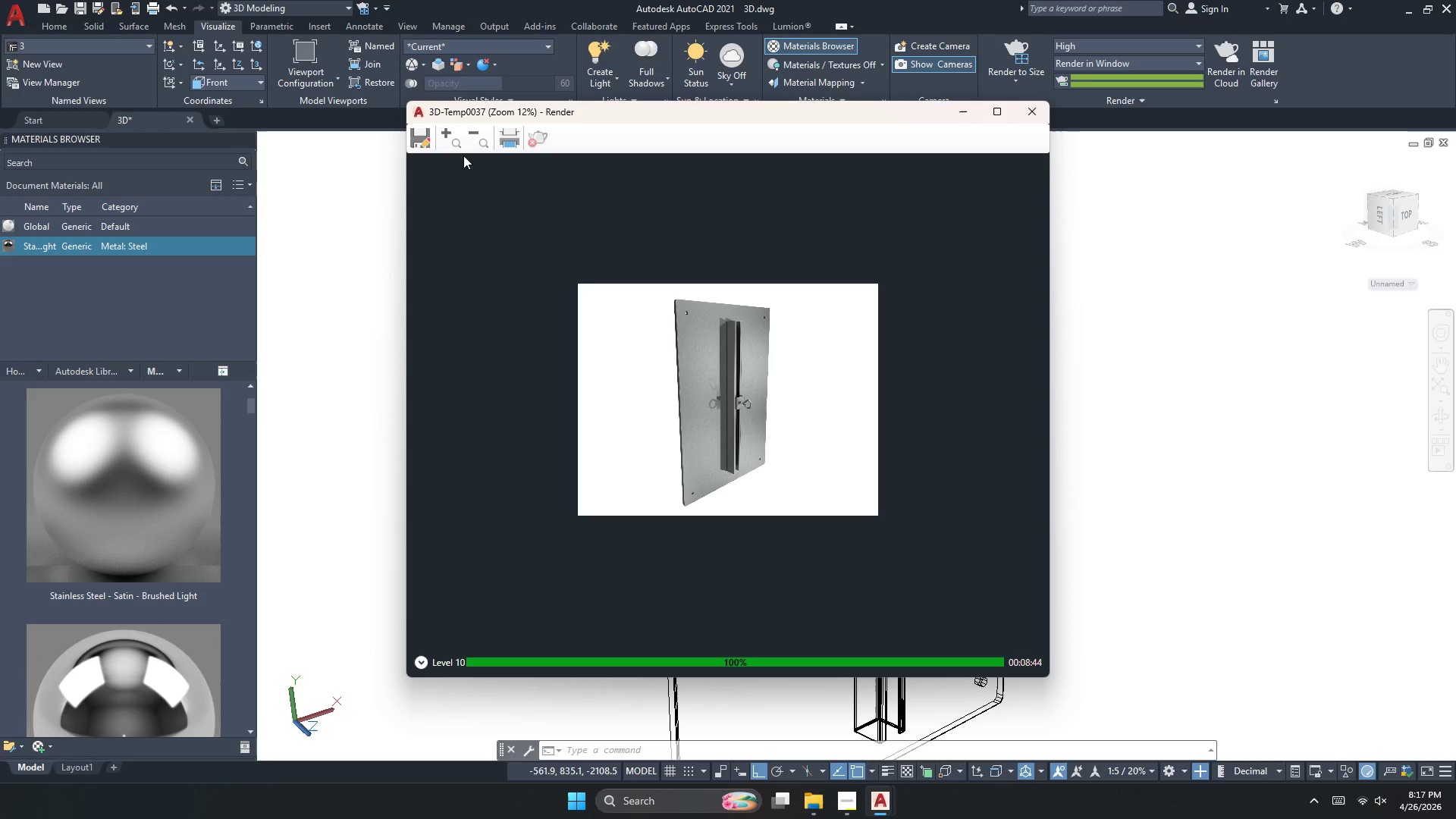 
left_click([429, 140])
 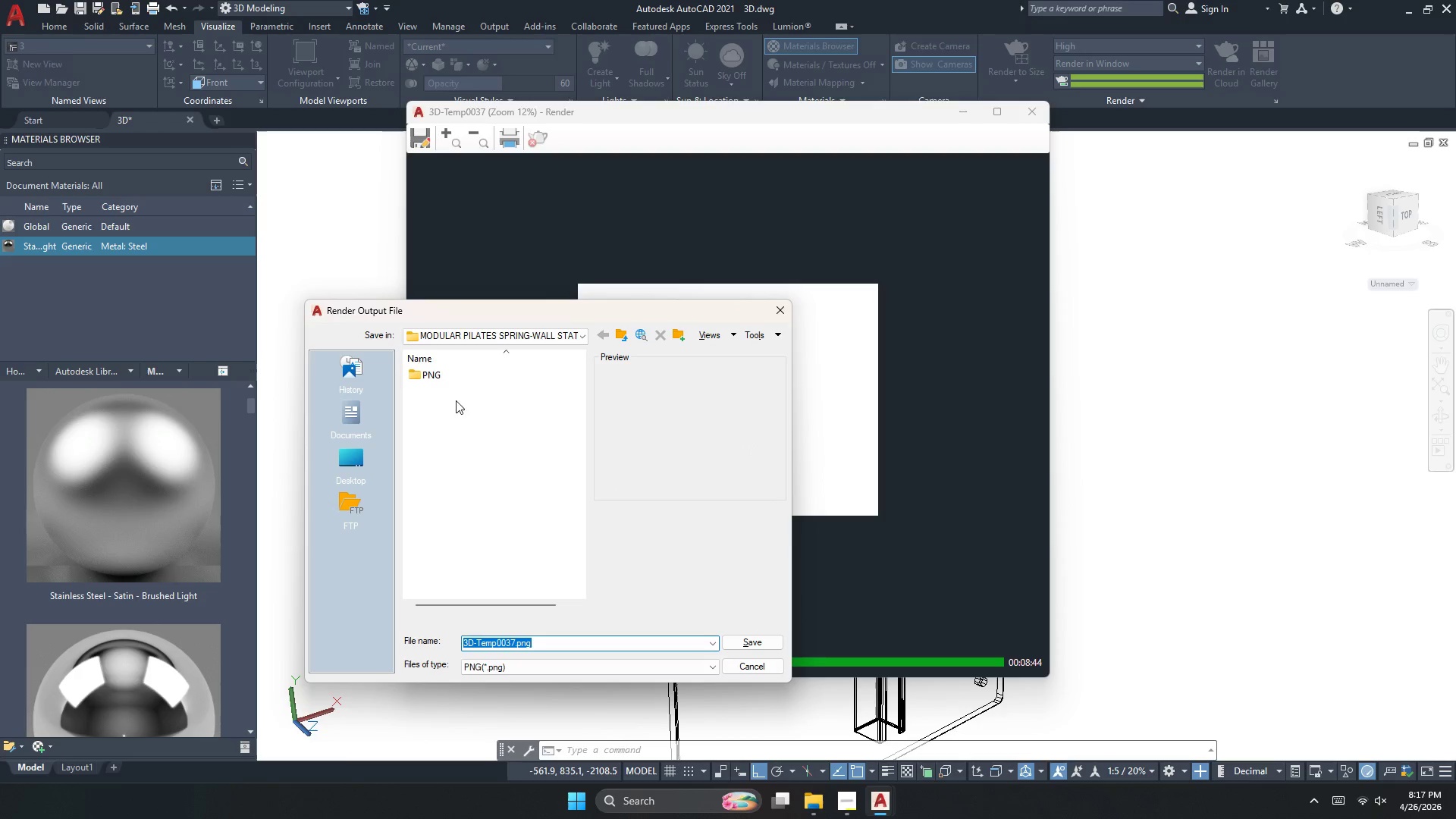 
double_click([459, 374])
 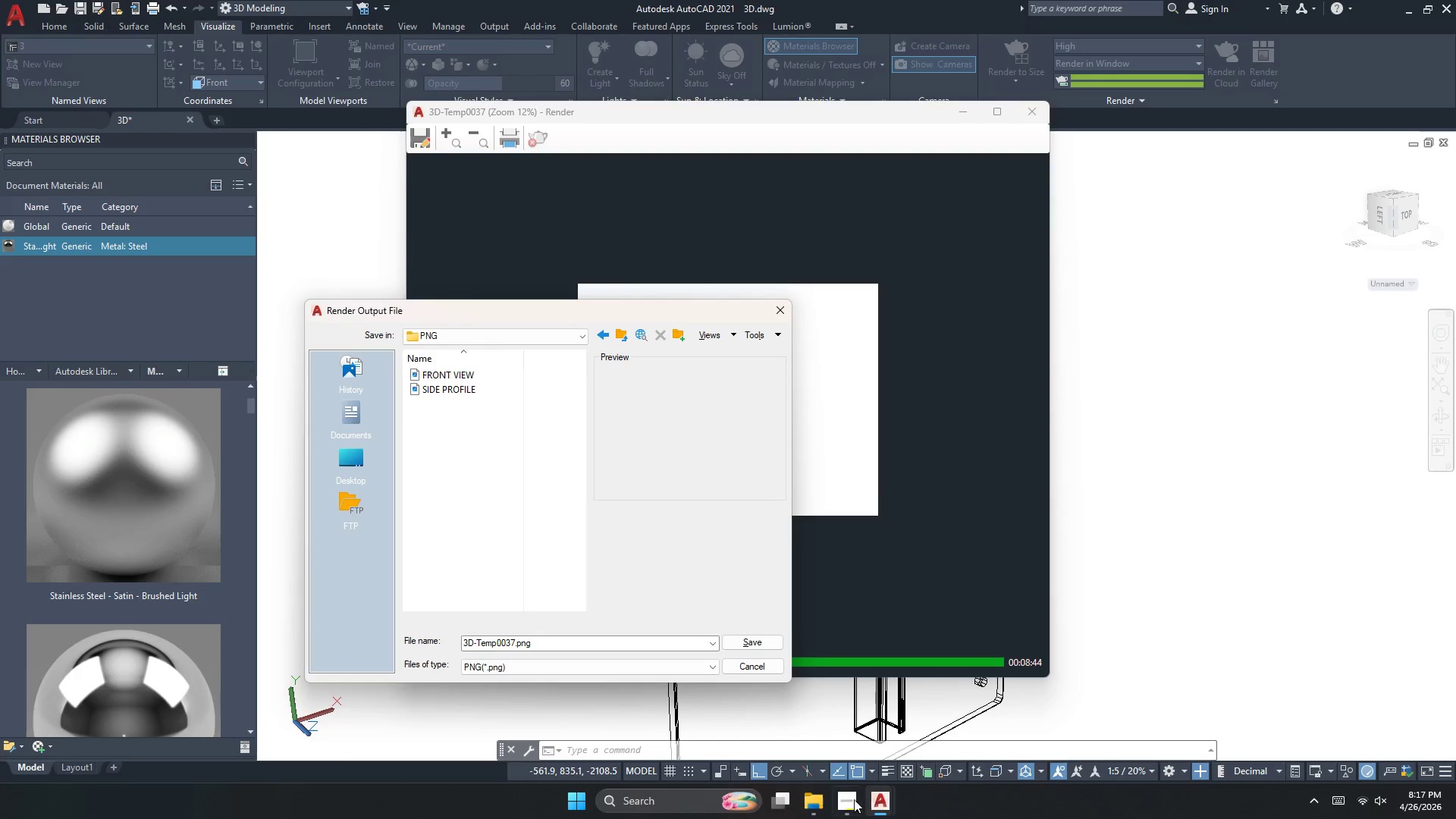 
double_click([802, 804])